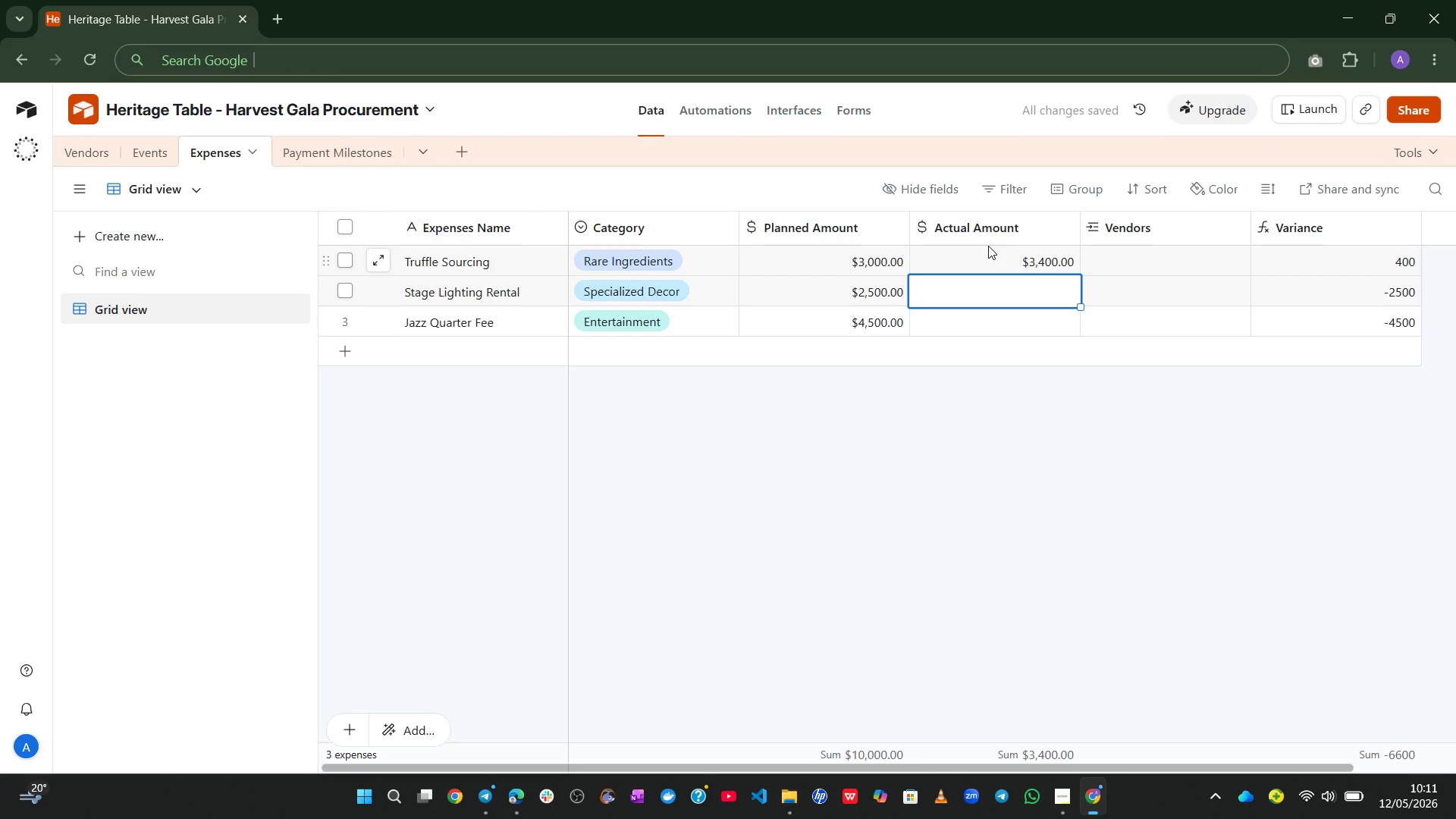 
key(Numpad2)
 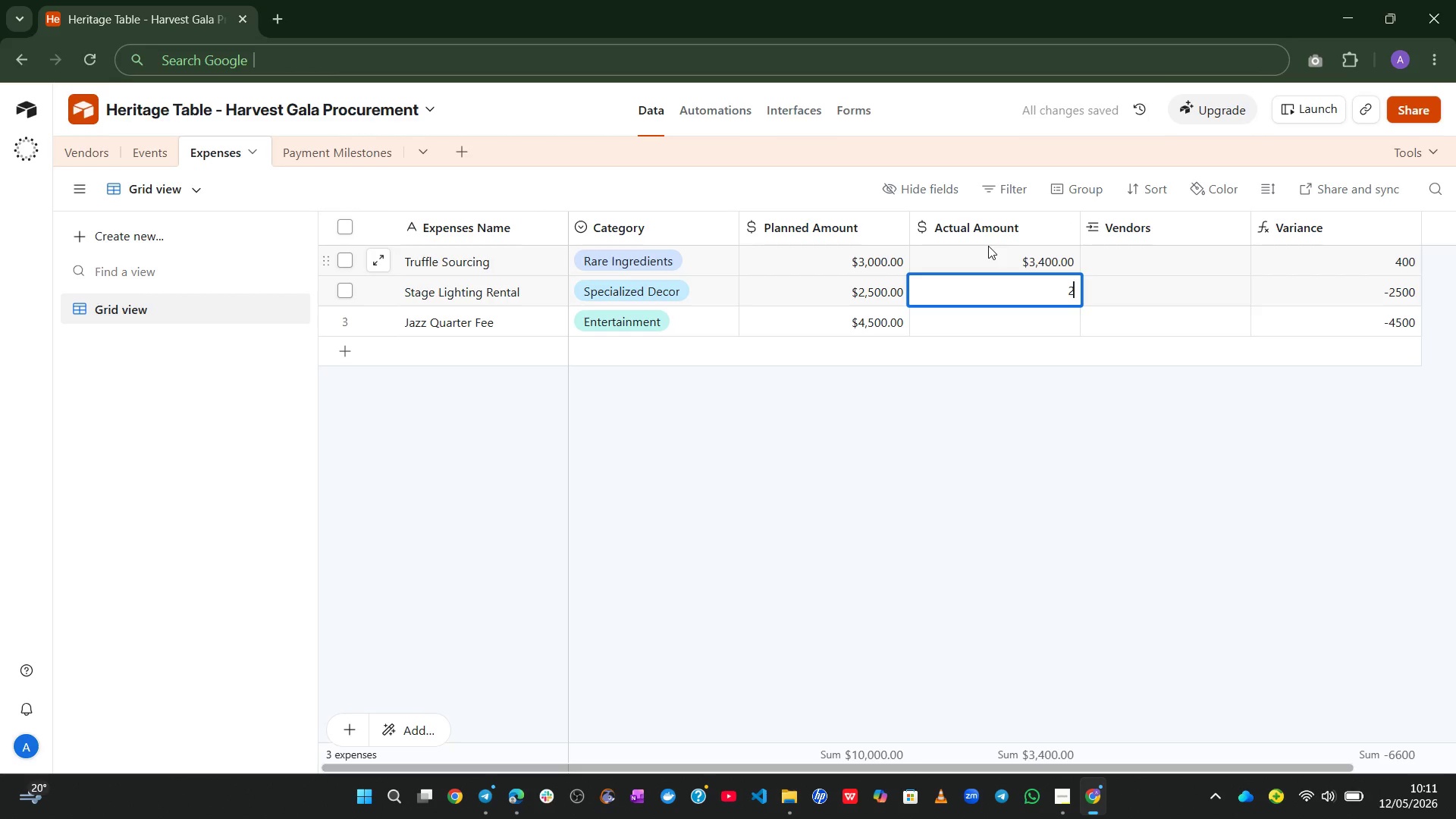 
key(Numpad5)
 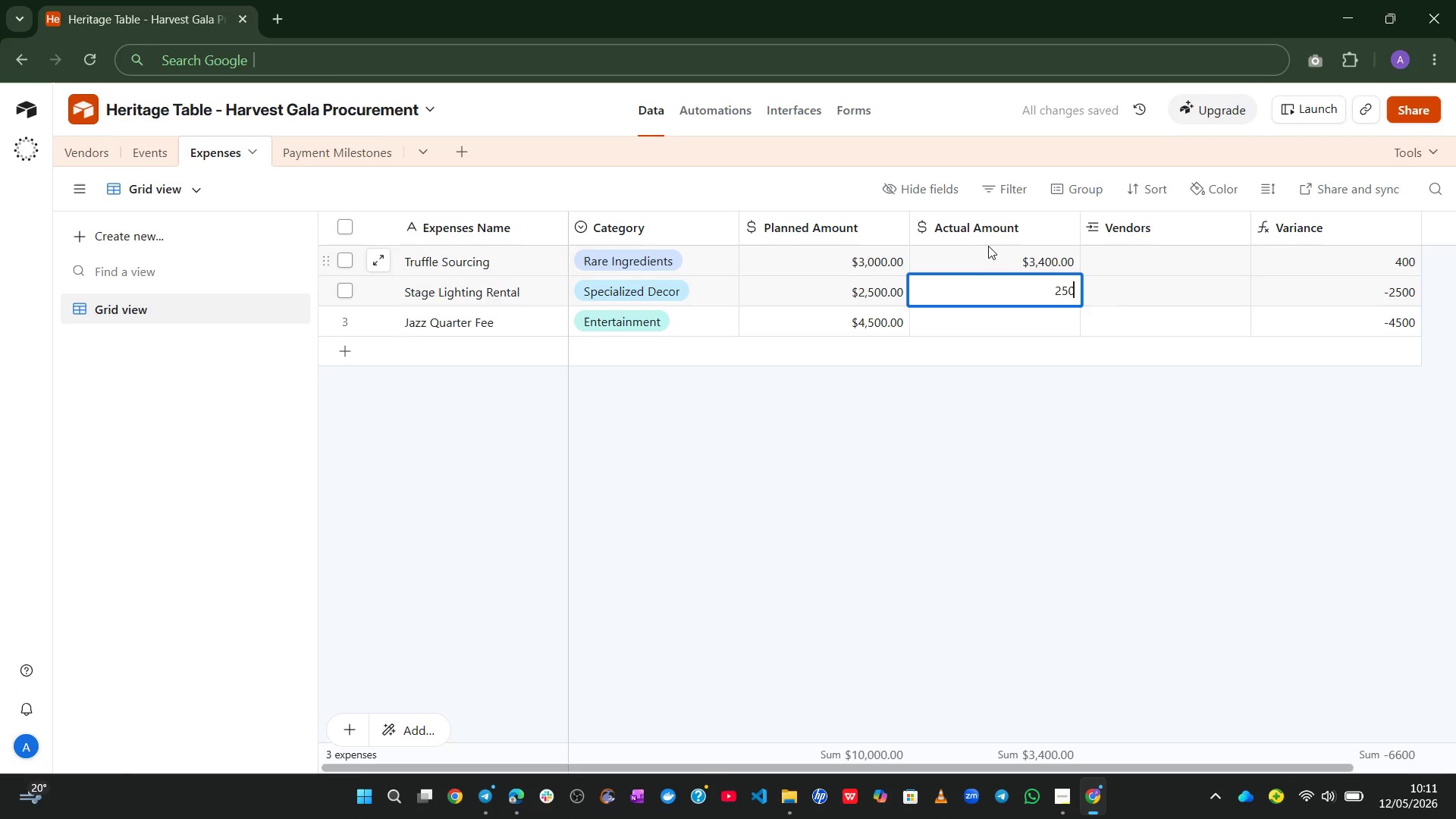 
key(Numpad0)
 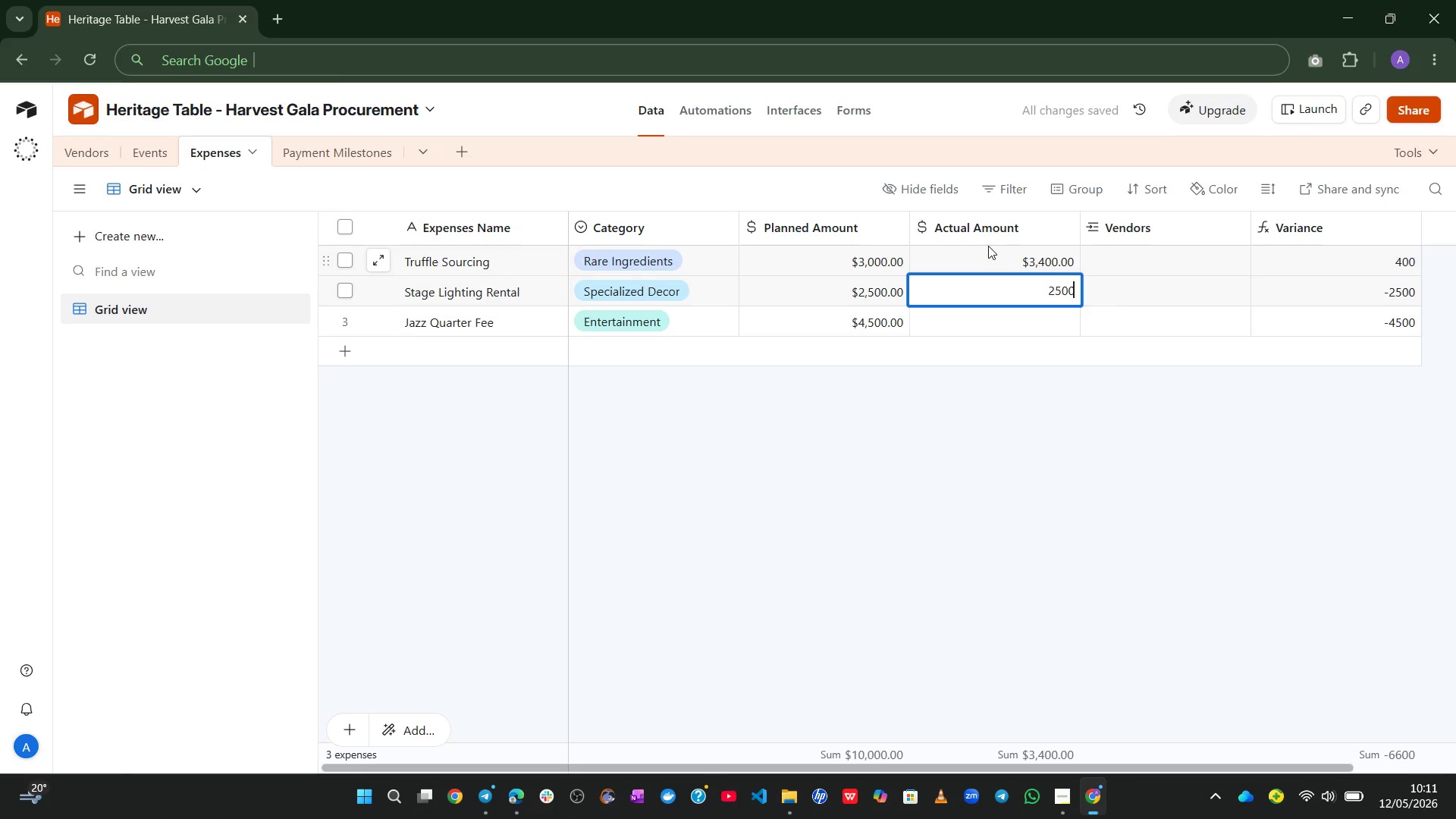 
key(Numpad0)
 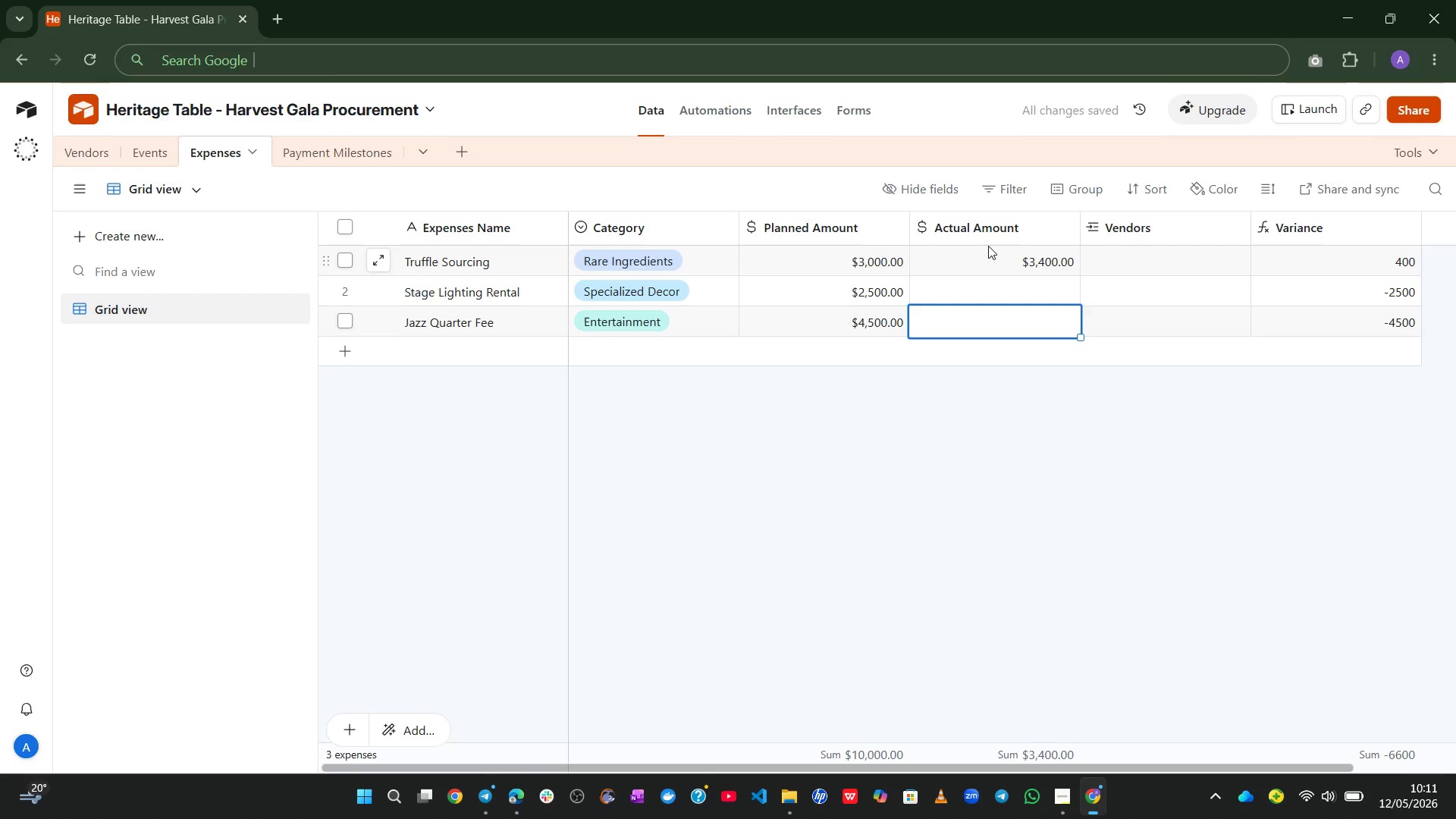 
key(Enter)
 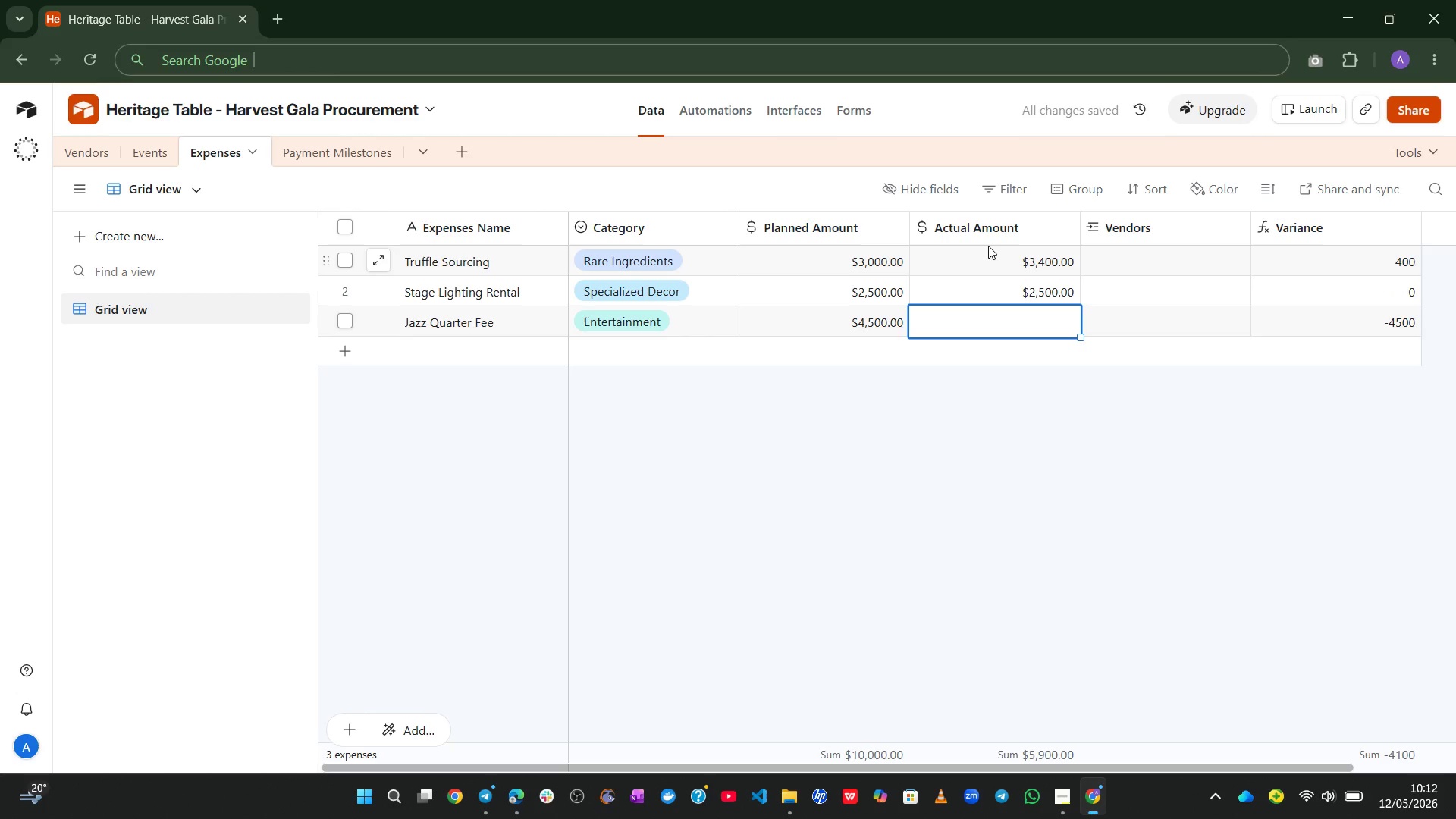 
key(Numpad2)
 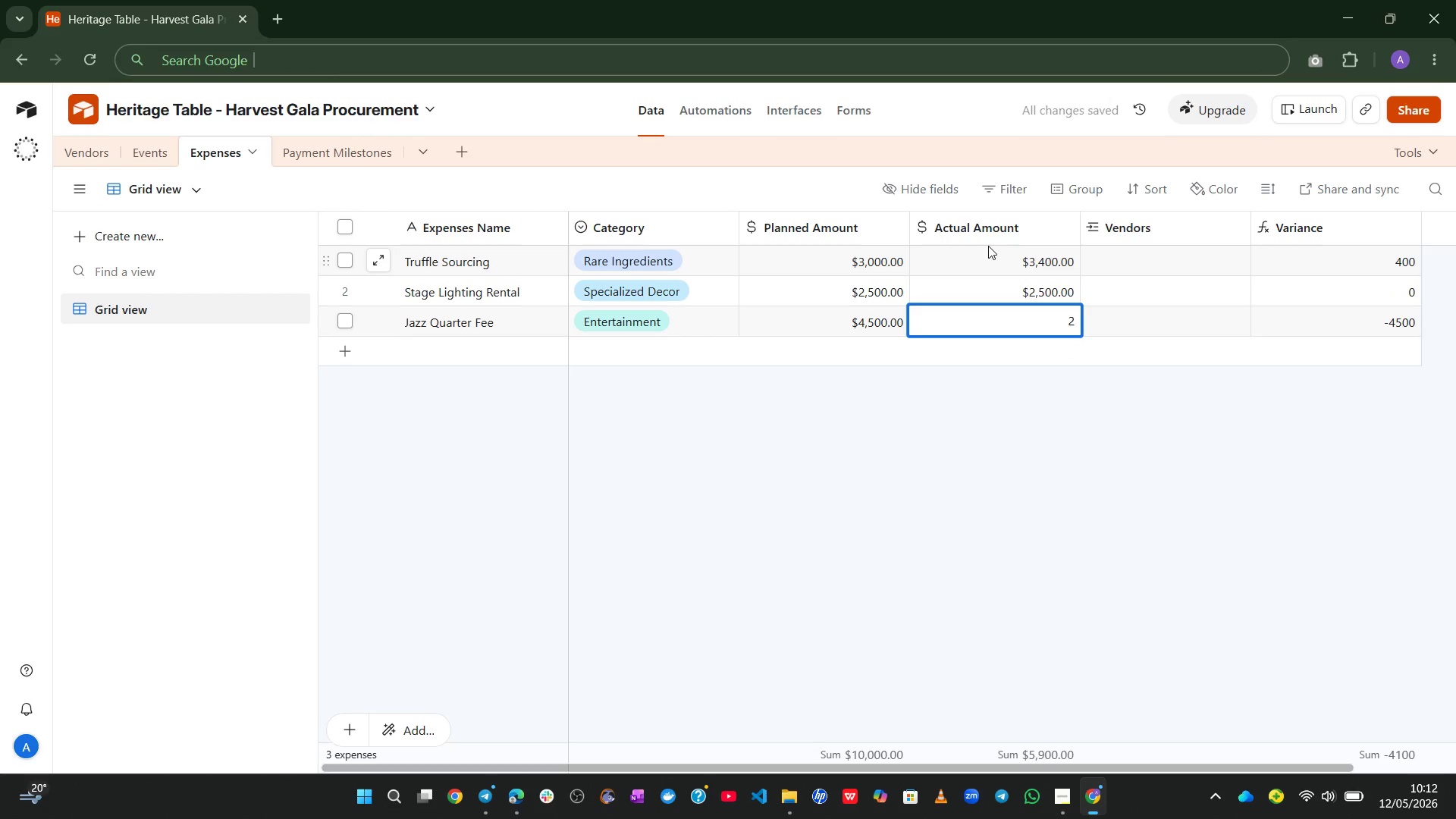 
key(Backspace)
 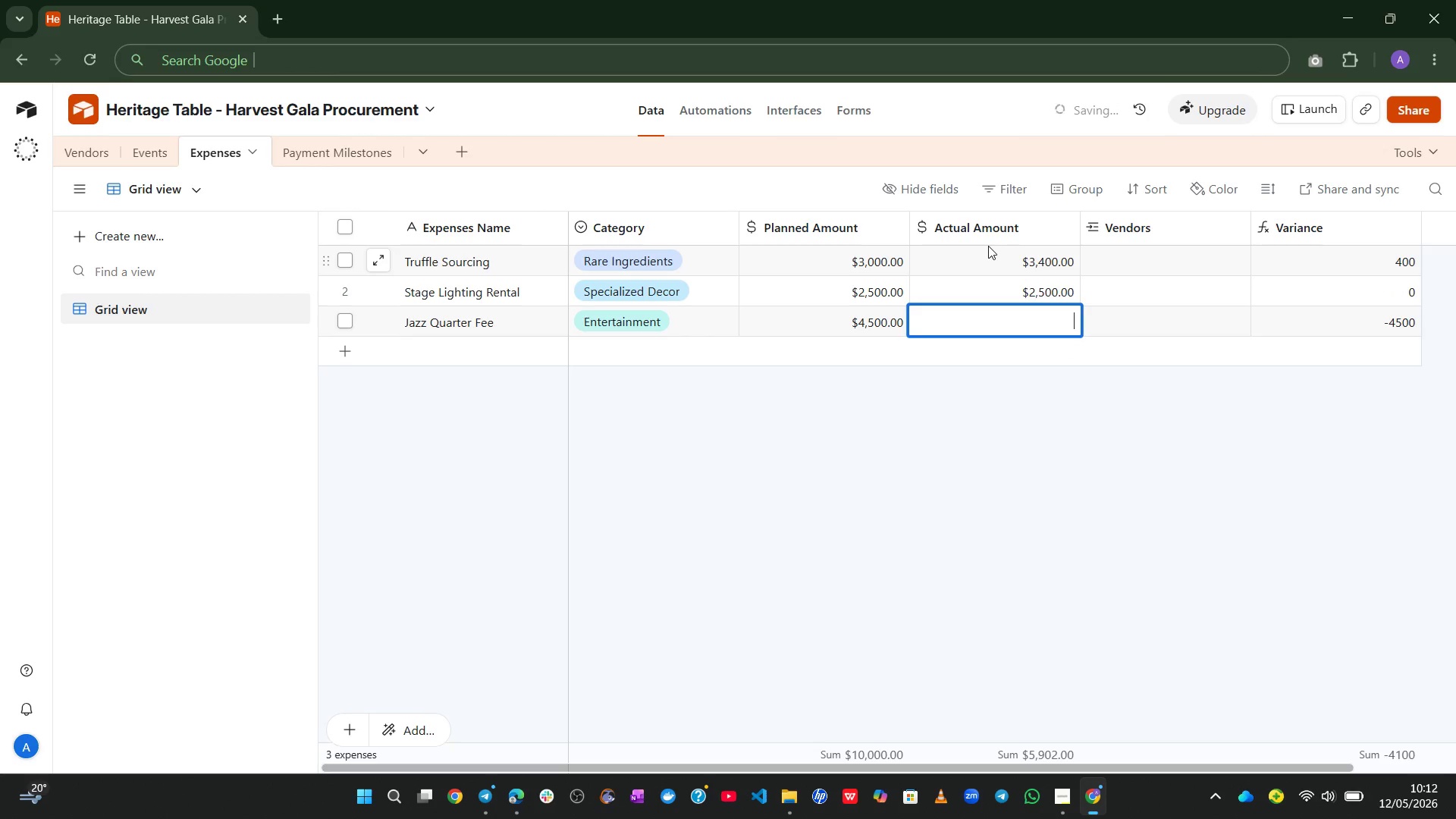 
key(Numpad4)
 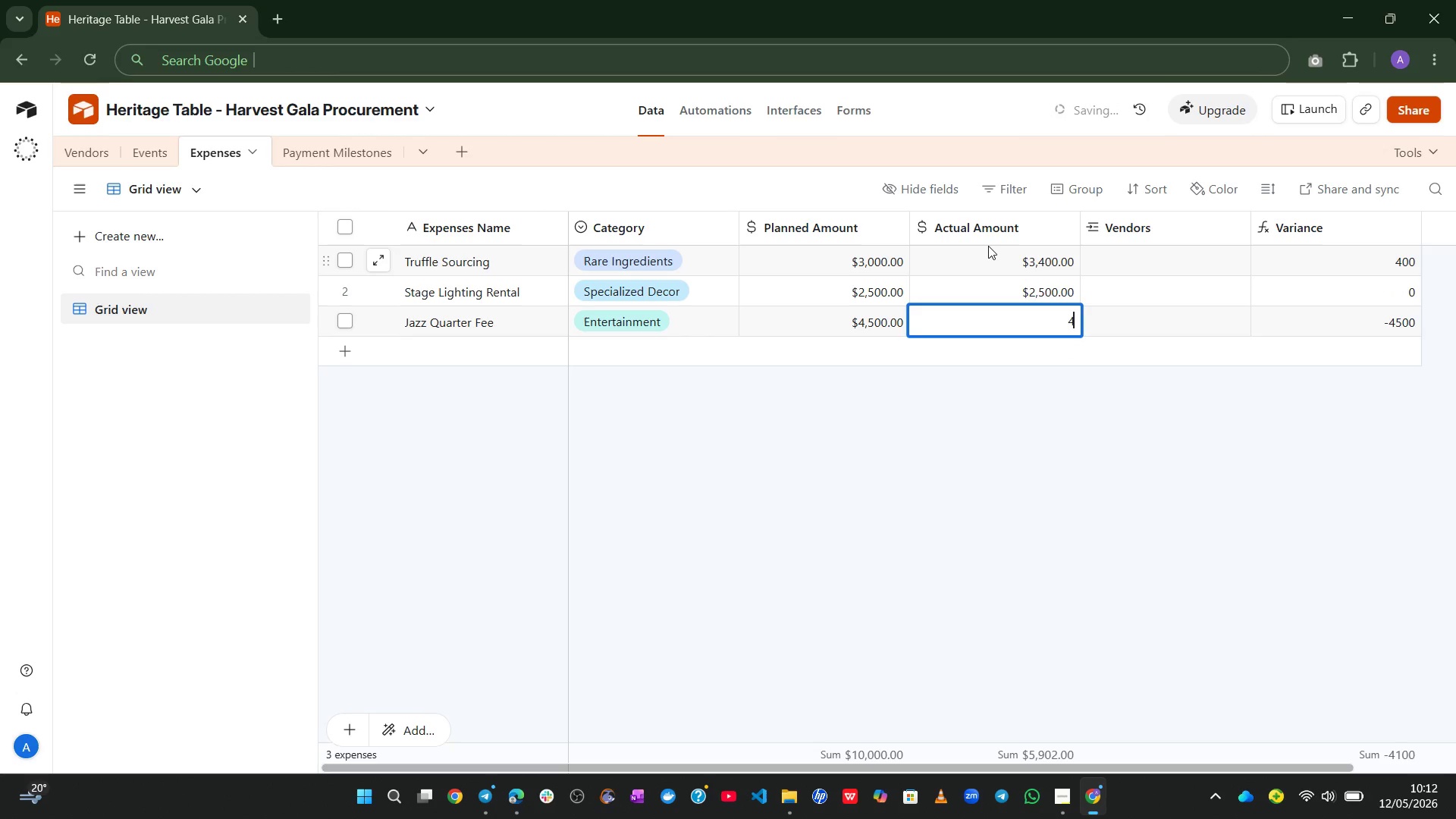 
key(Numpad2)
 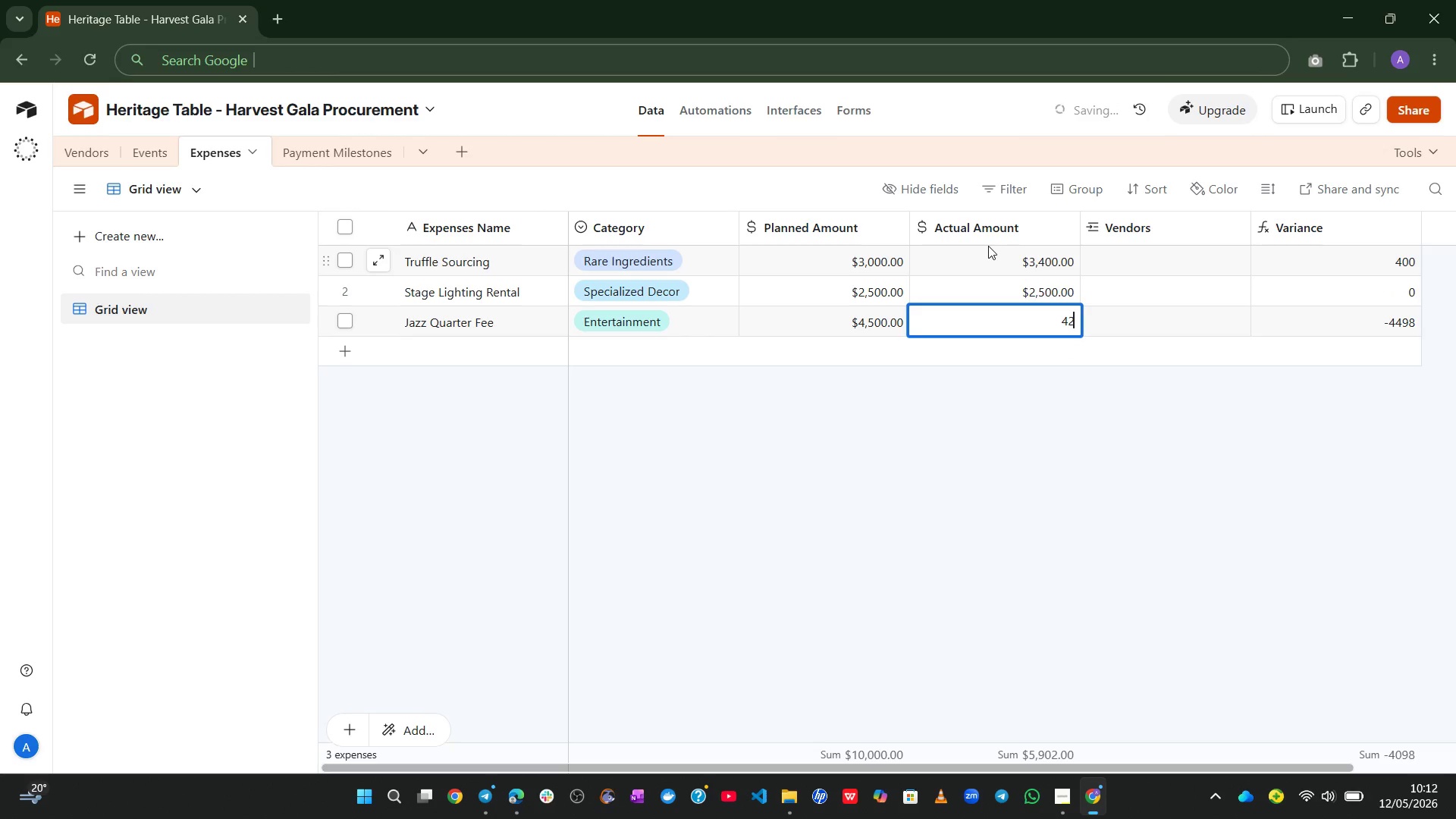 
key(Numpad0)
 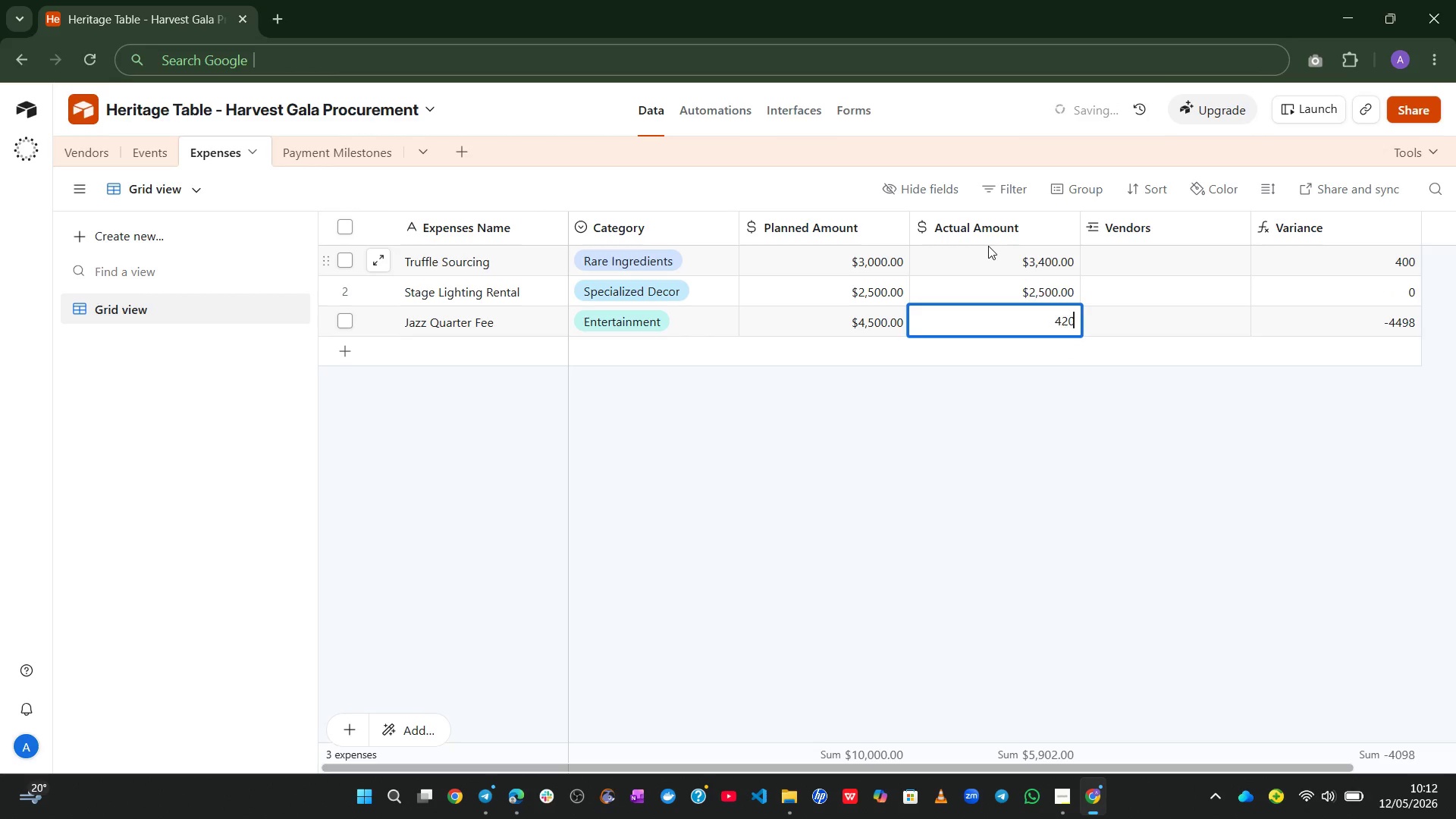 
key(Numpad0)
 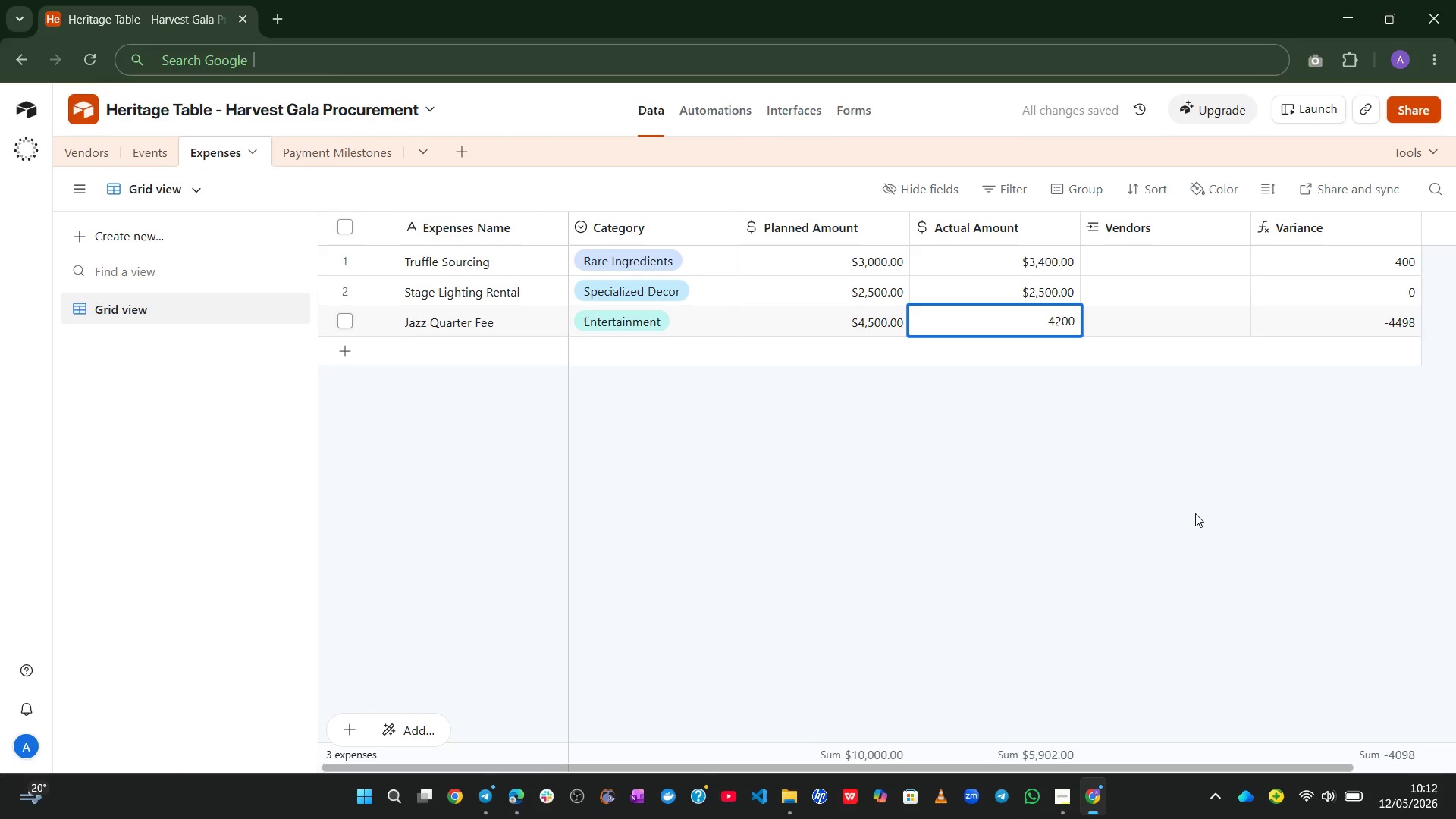 
left_click([1195, 513])
 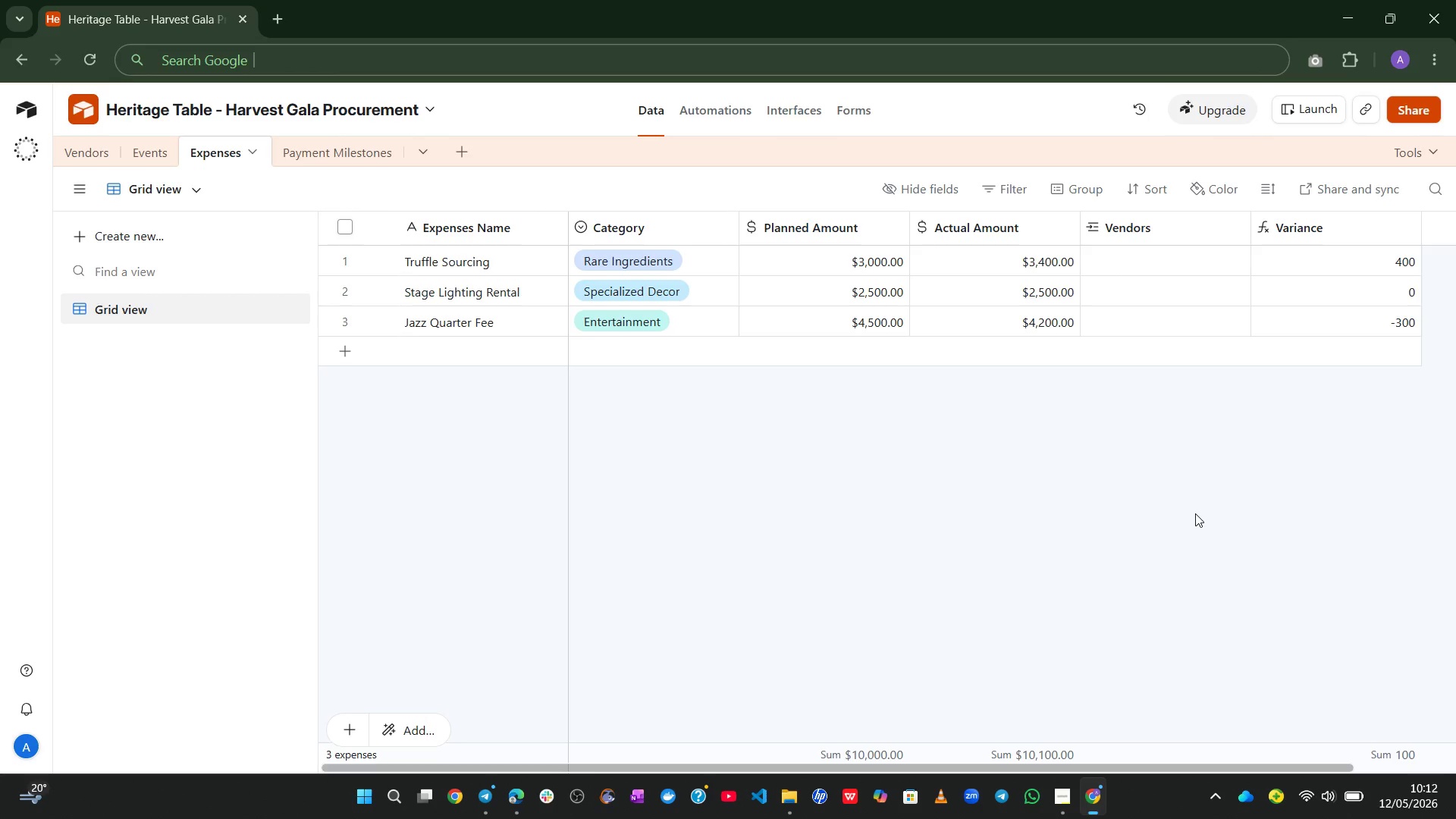 
wait(17.25)
 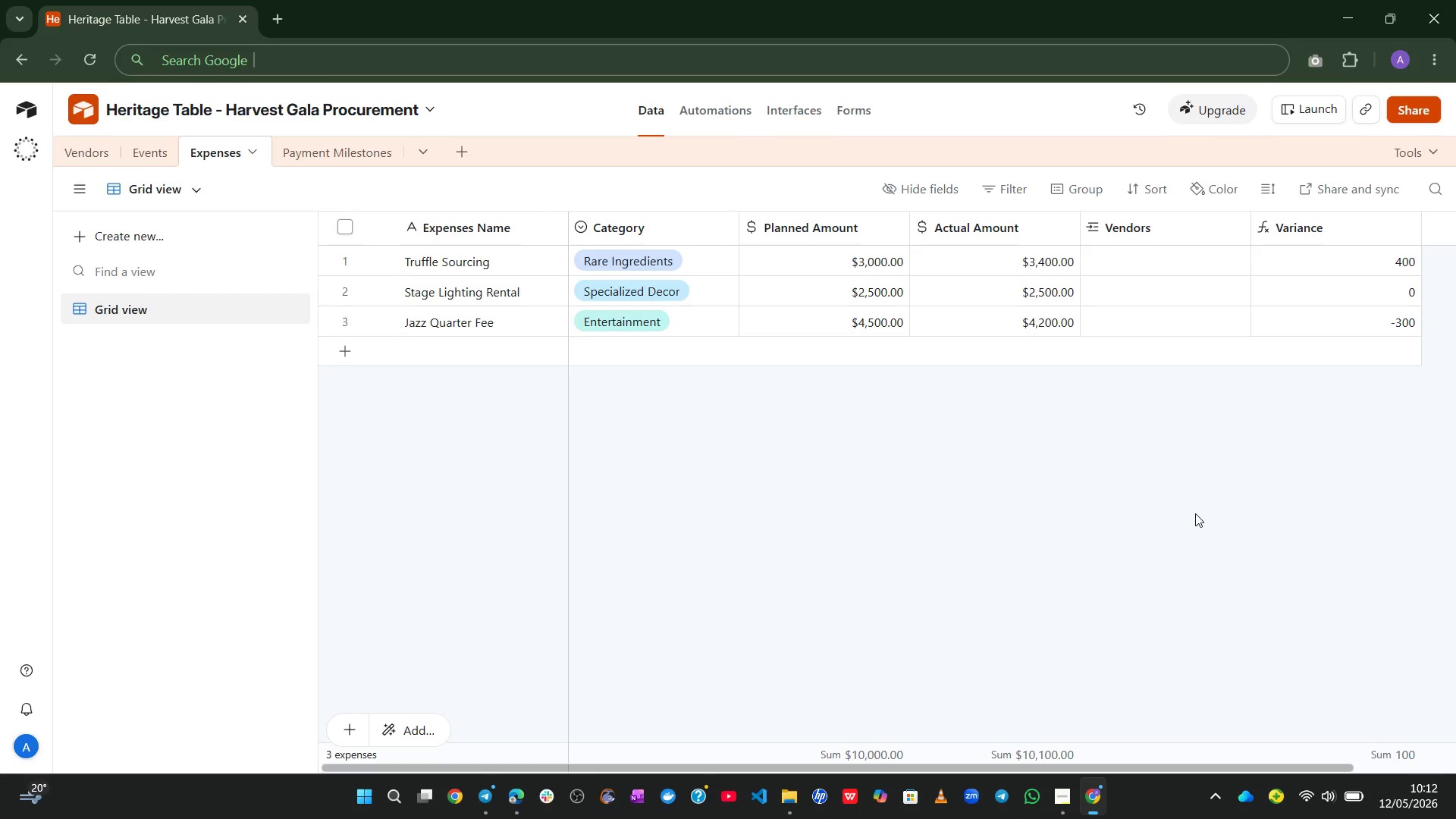 
left_click([361, 152])
 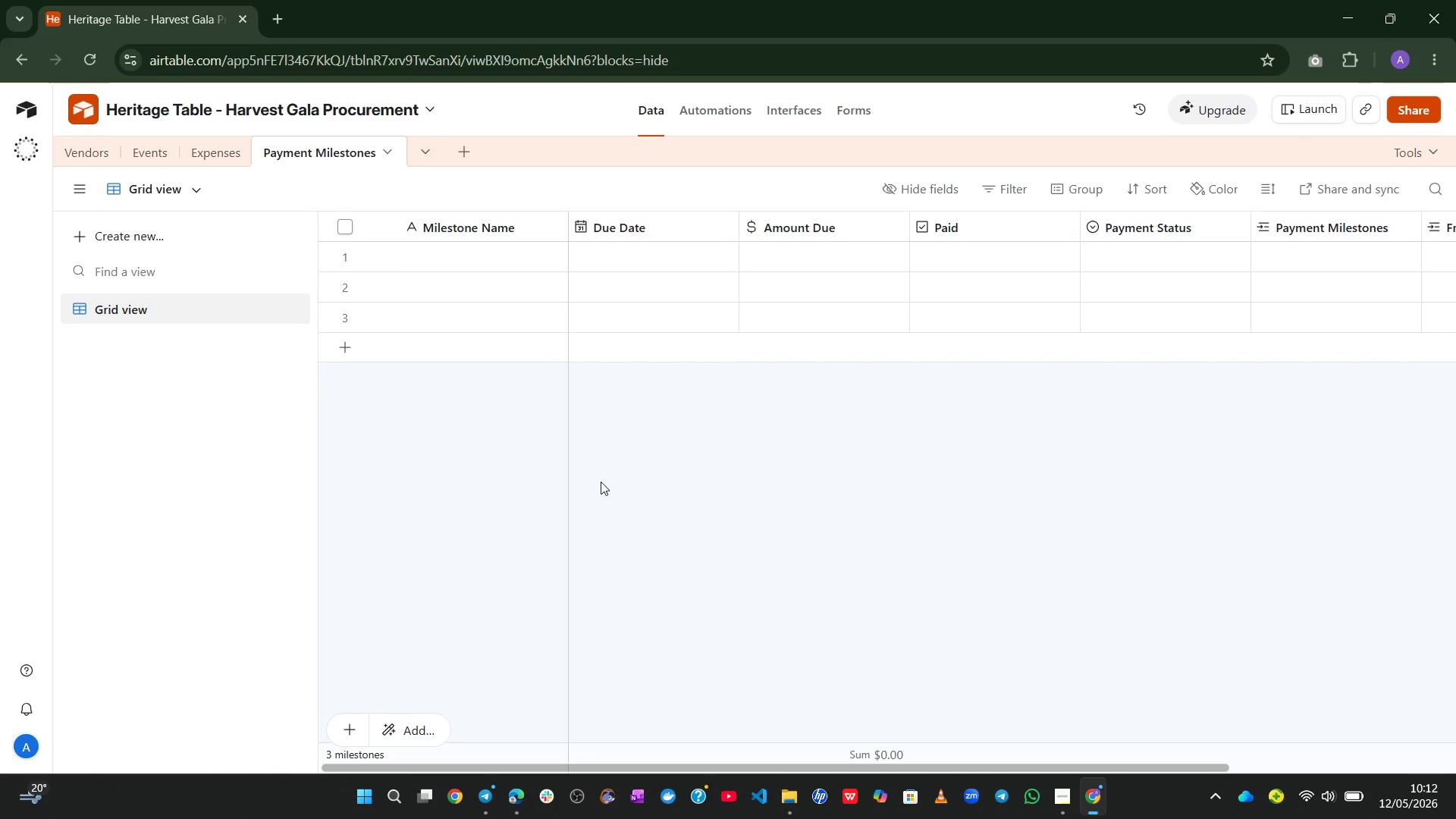 
wait(6.76)
 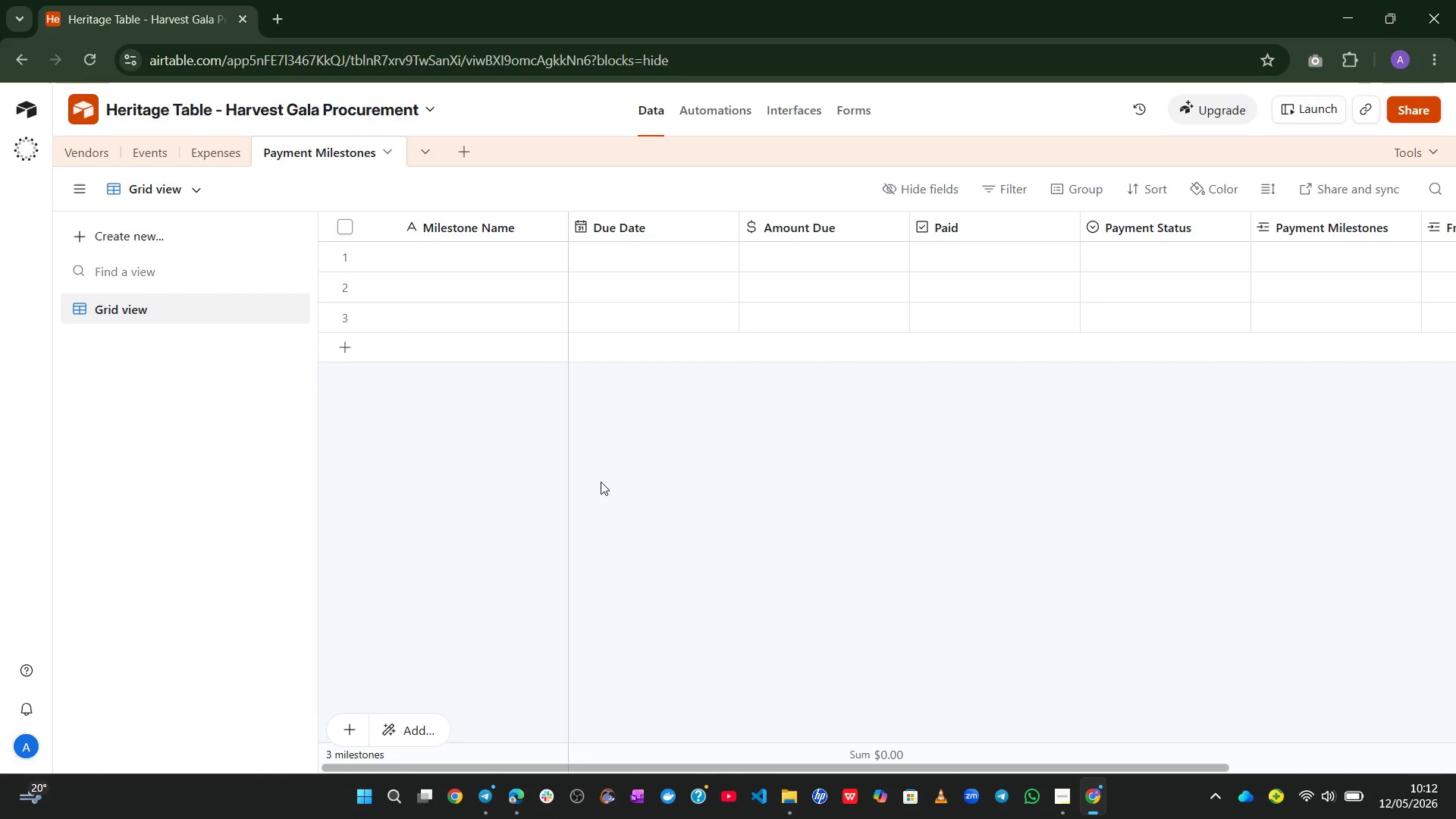 
left_click([438, 268])
 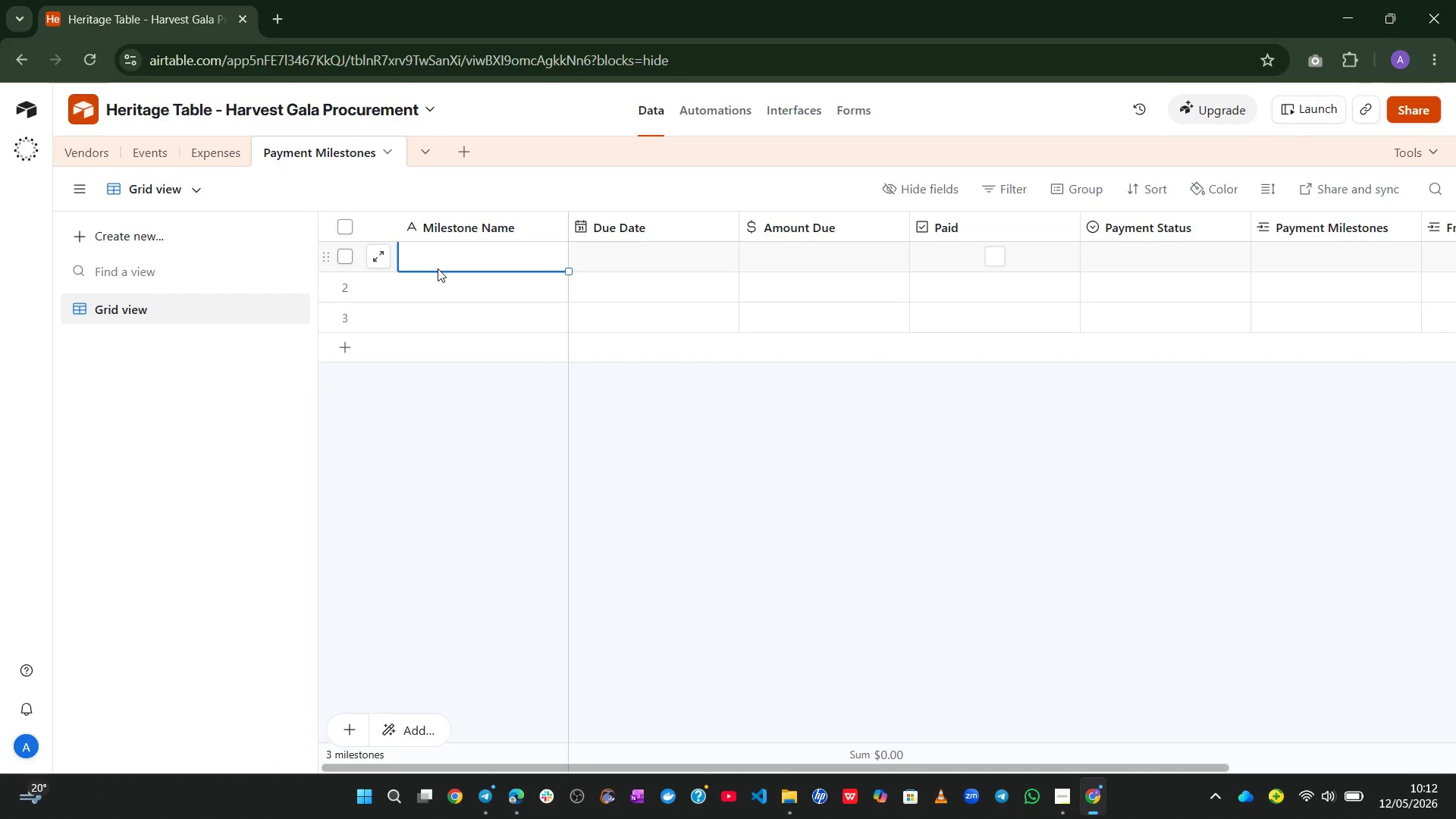 
type(Dposit)
 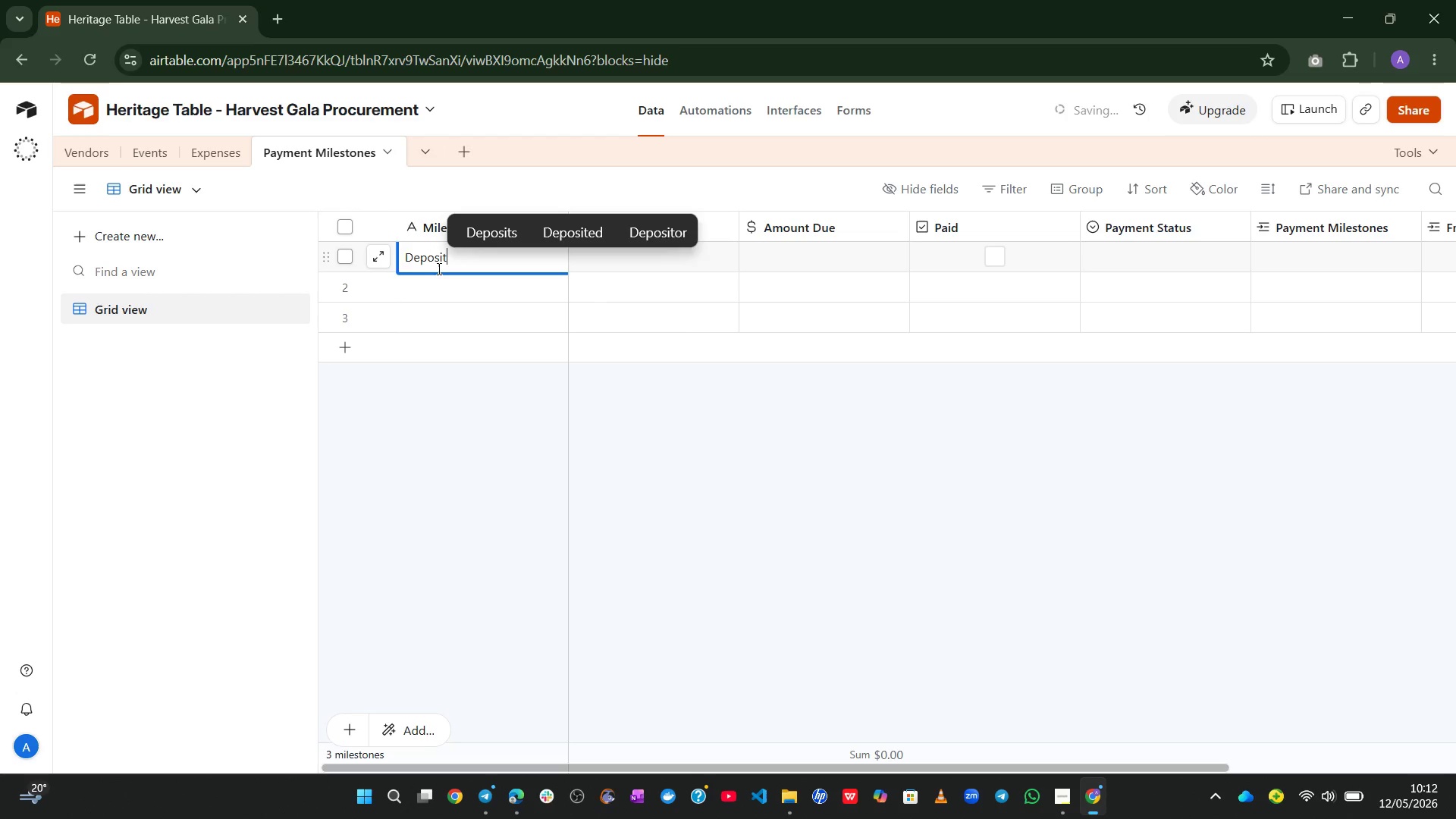 
hold_key(key=E, duration=0.34)
 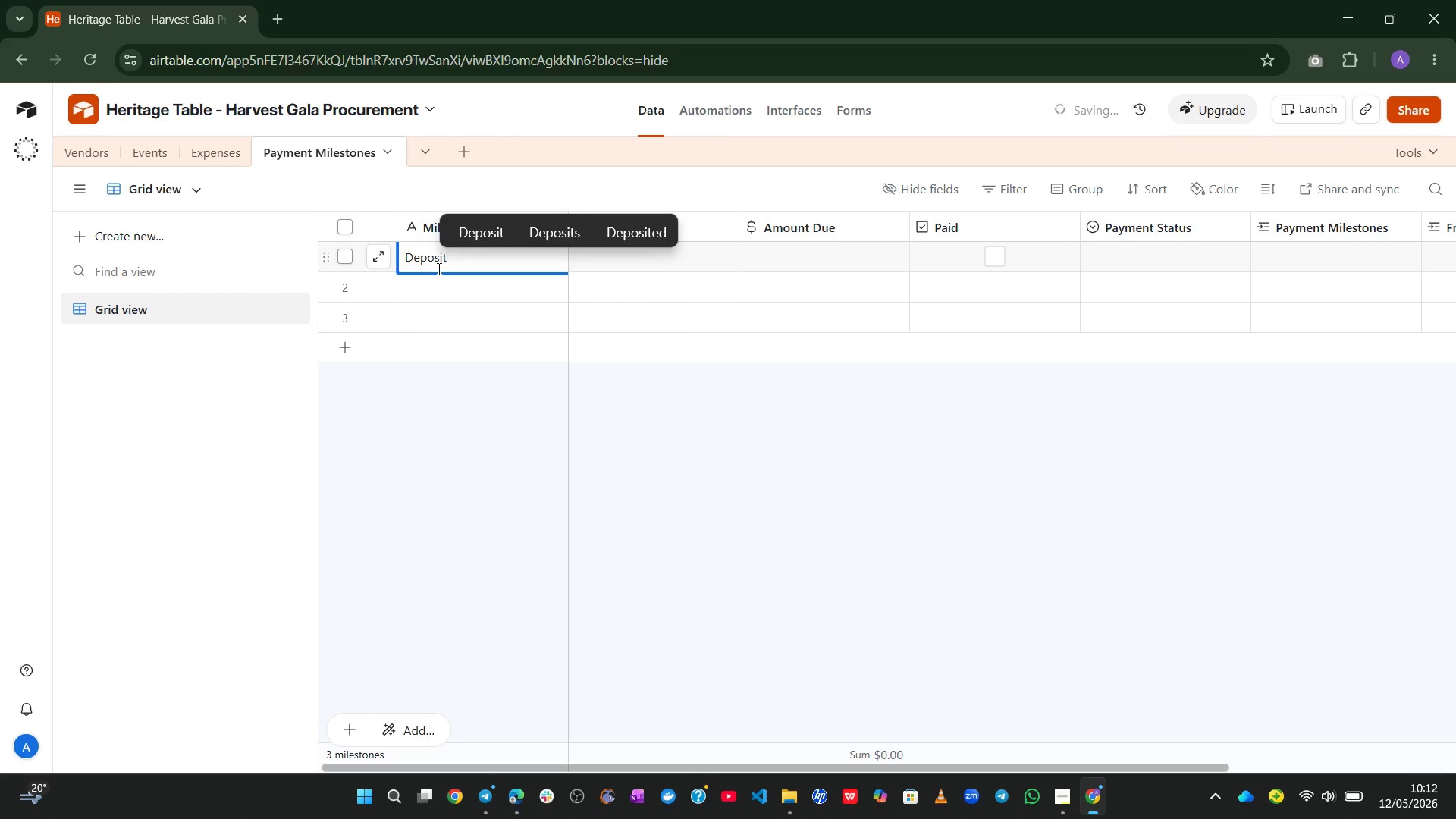 
key(Enter)
 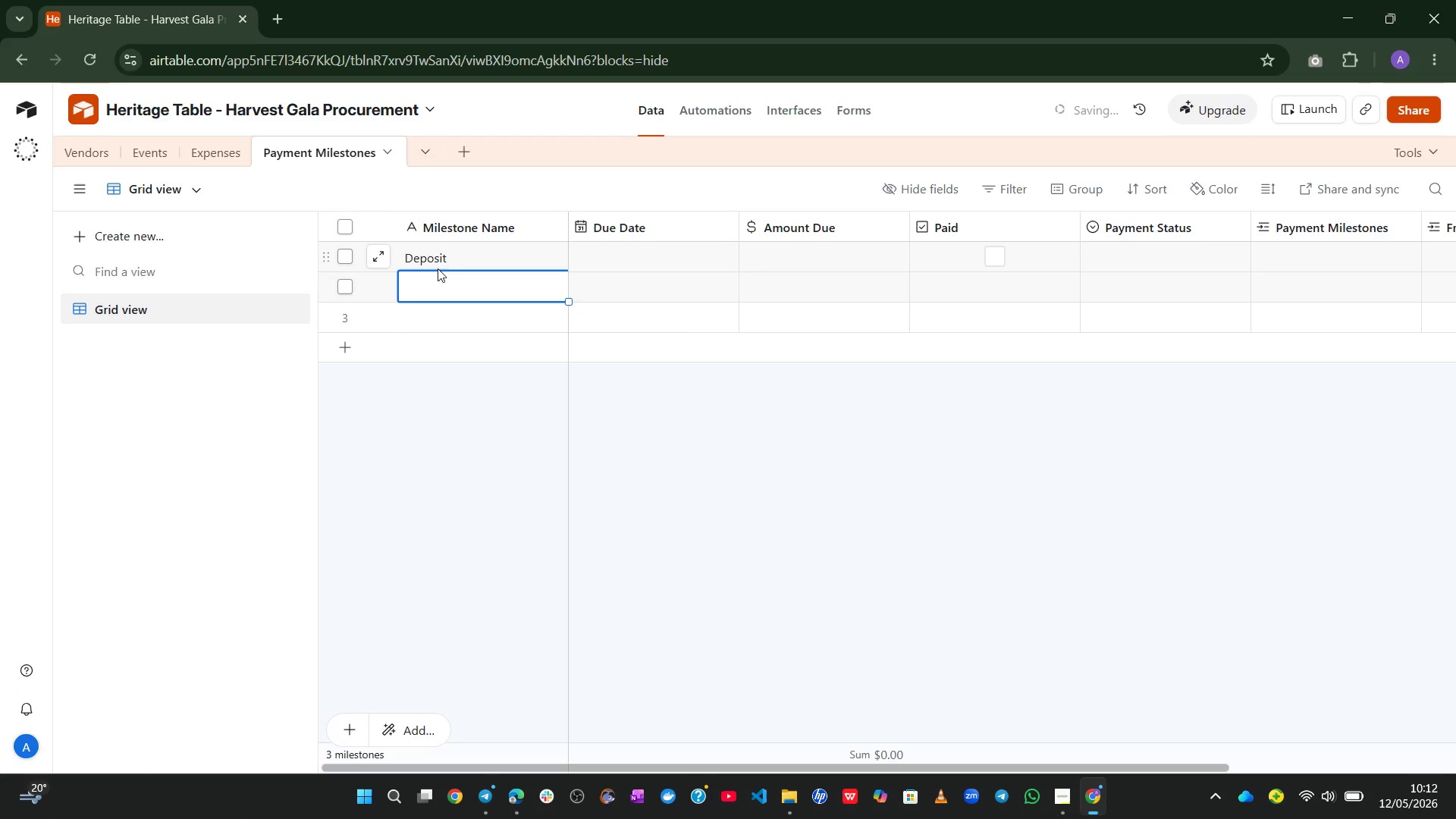 
type(50% Progress)
 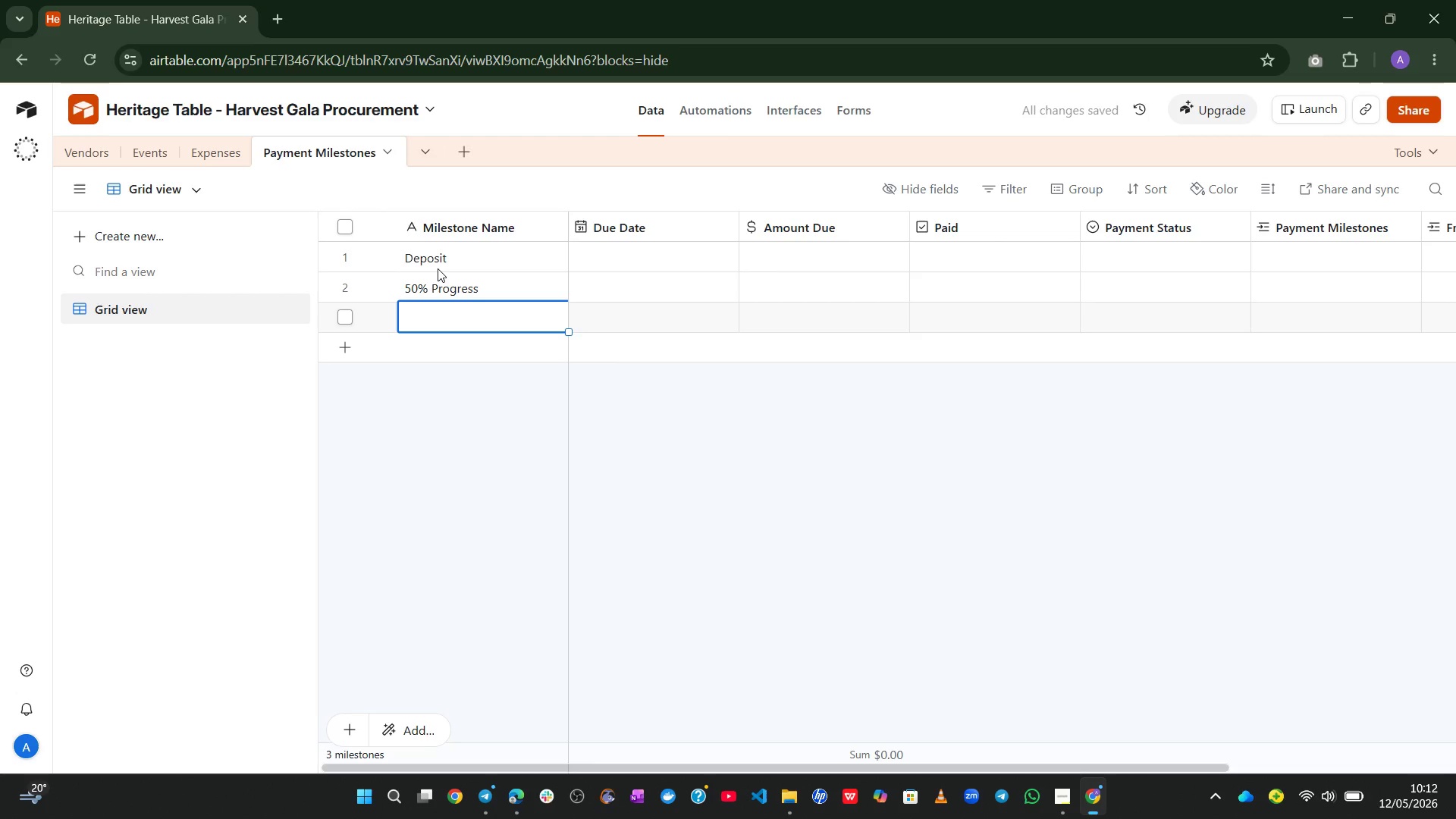 
 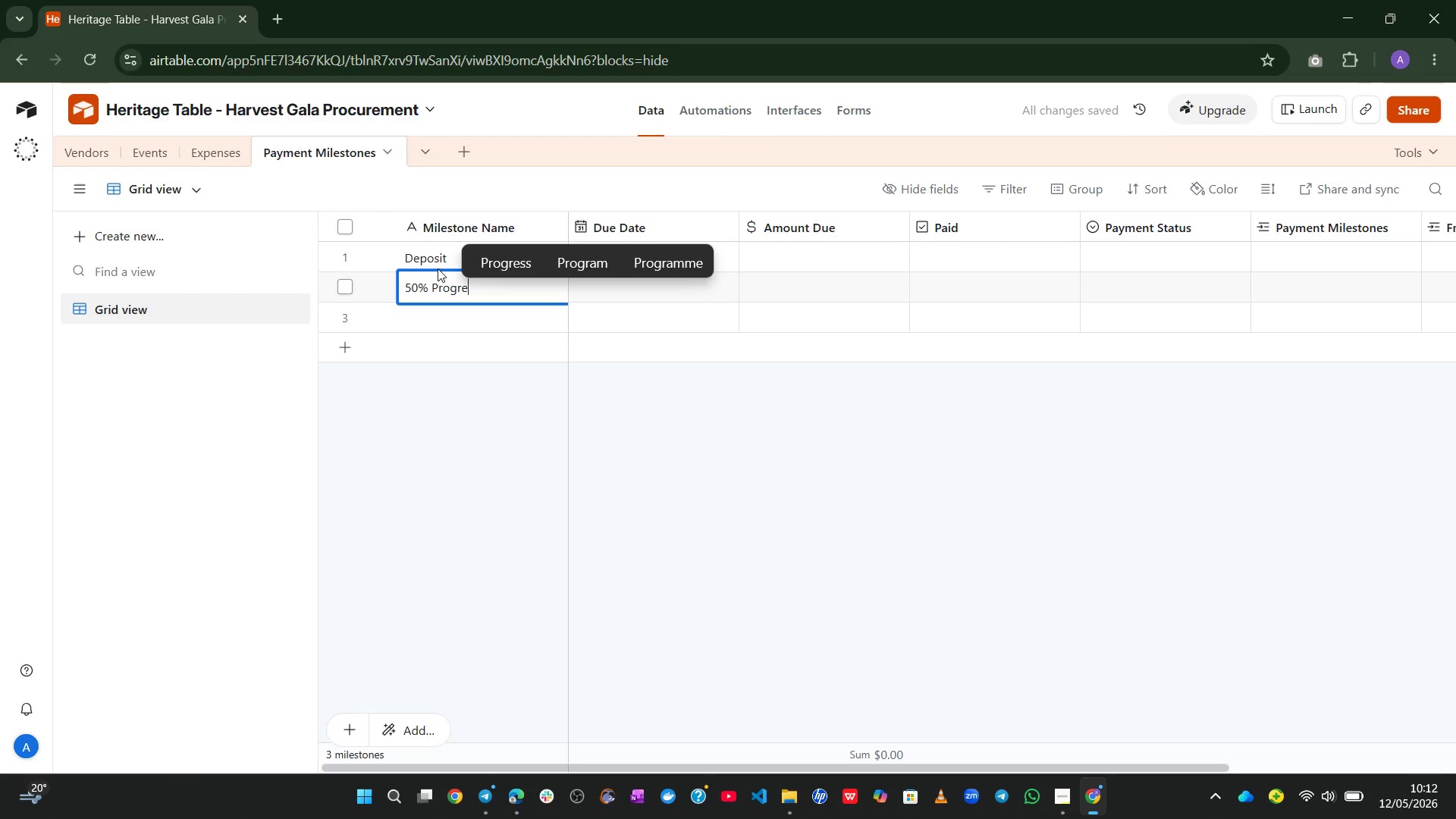 
key(Enter)
 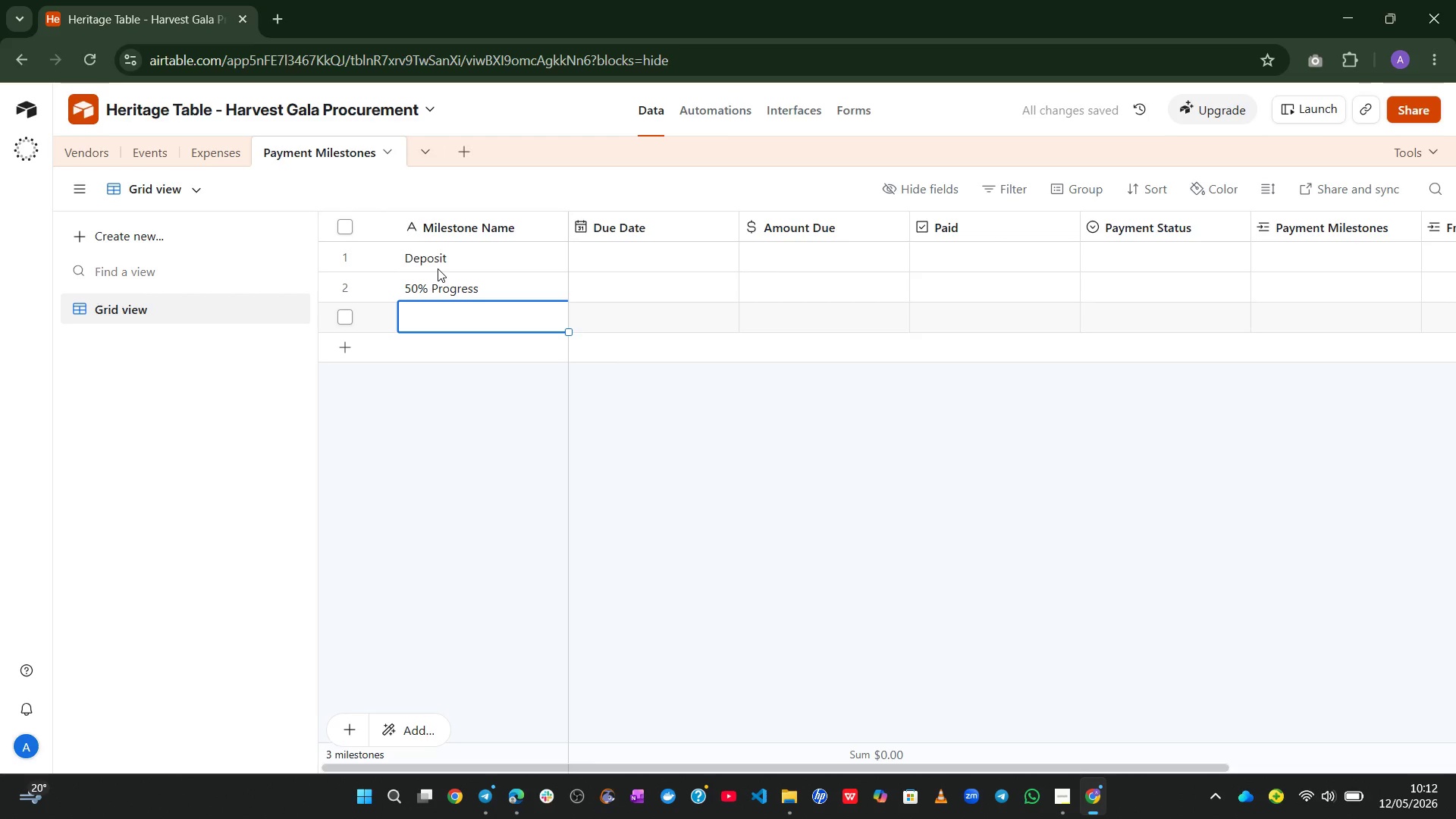 
type(Final balam)
key(Backspace)
key(Backspace)
key(Backspace)
key(Backspace)
key(Backspace)
type(Balance)
 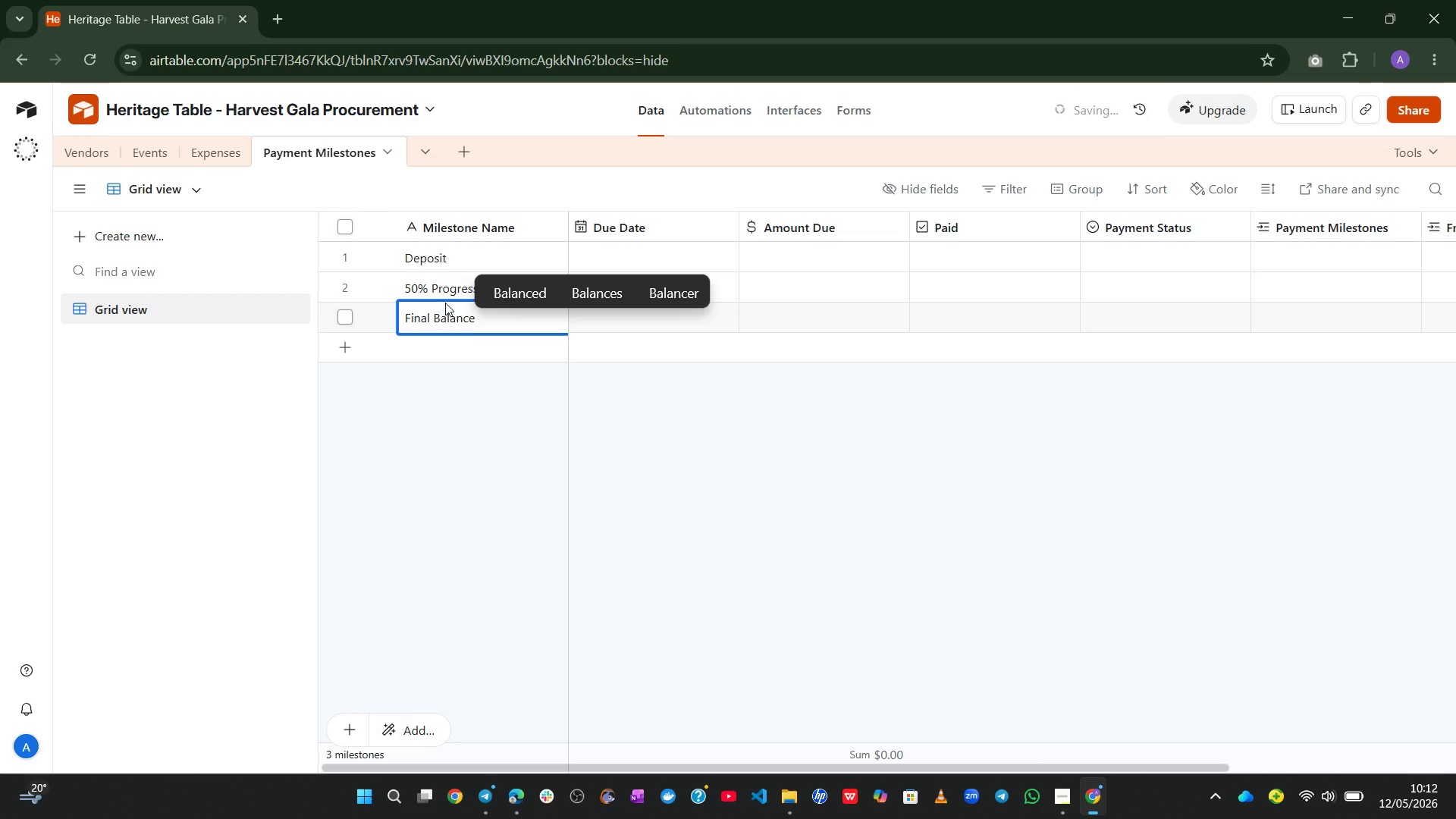 
left_click([485, 509])
 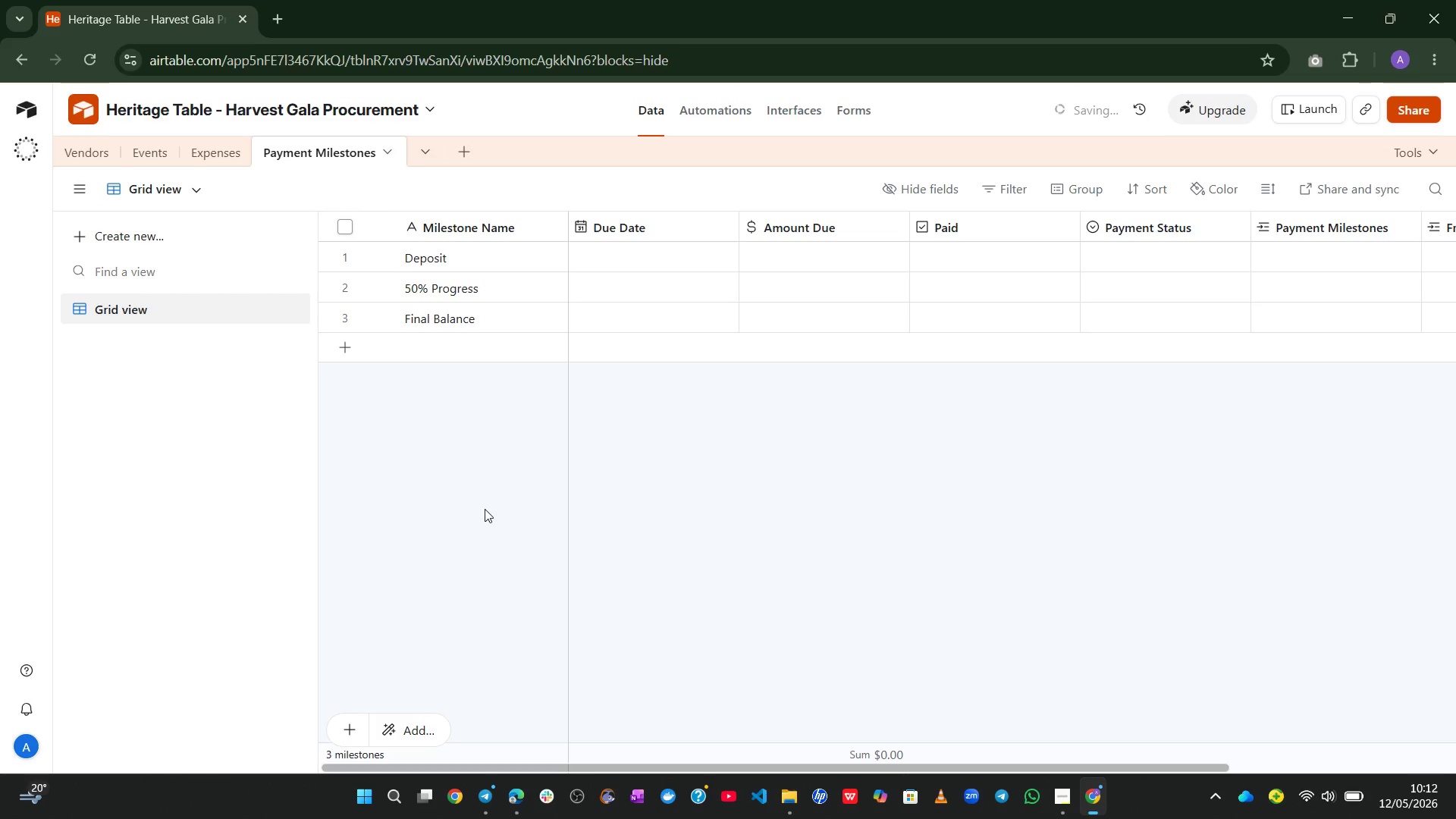 
left_click([648, 262])
 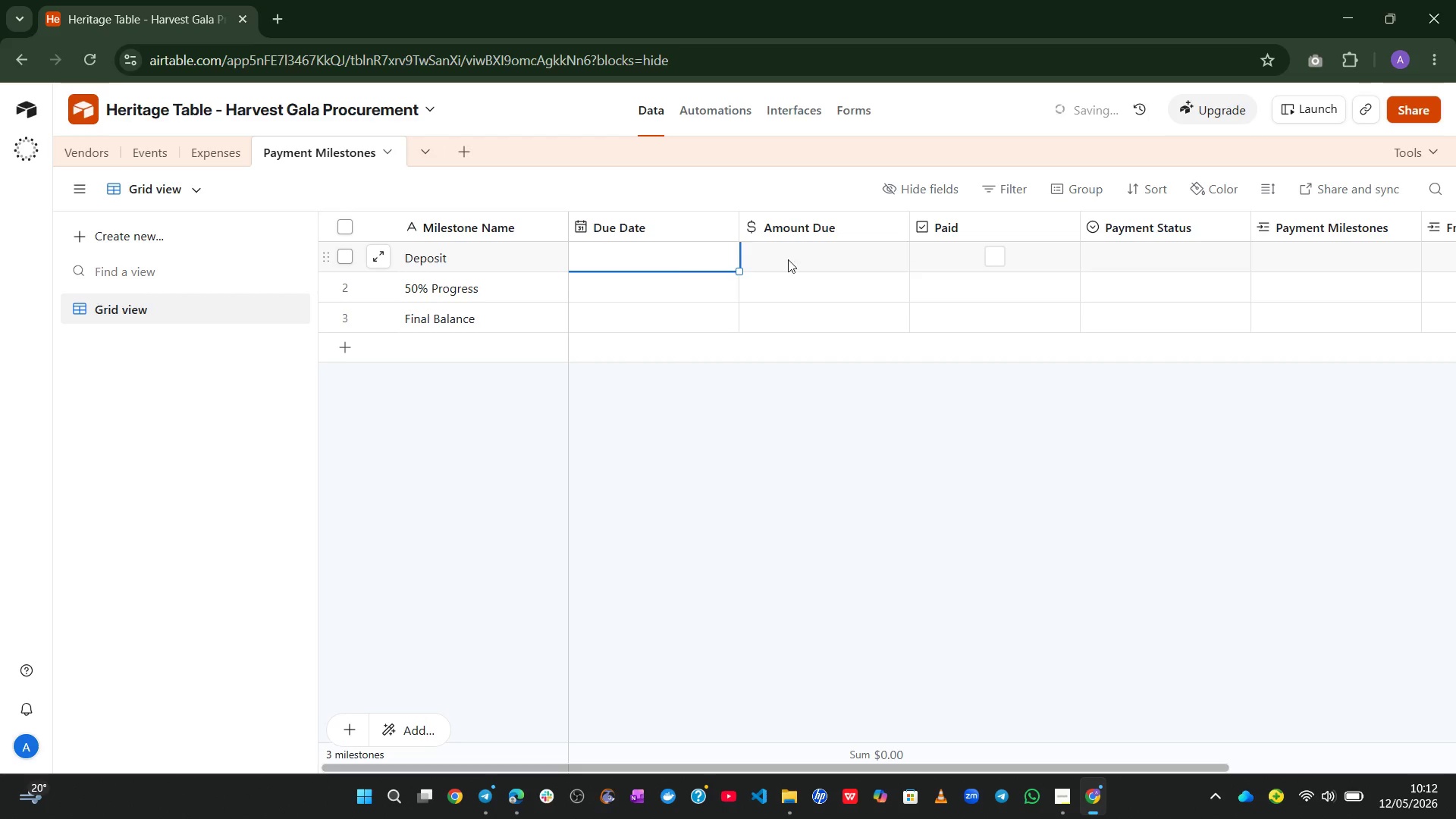 
left_click([851, 256])
 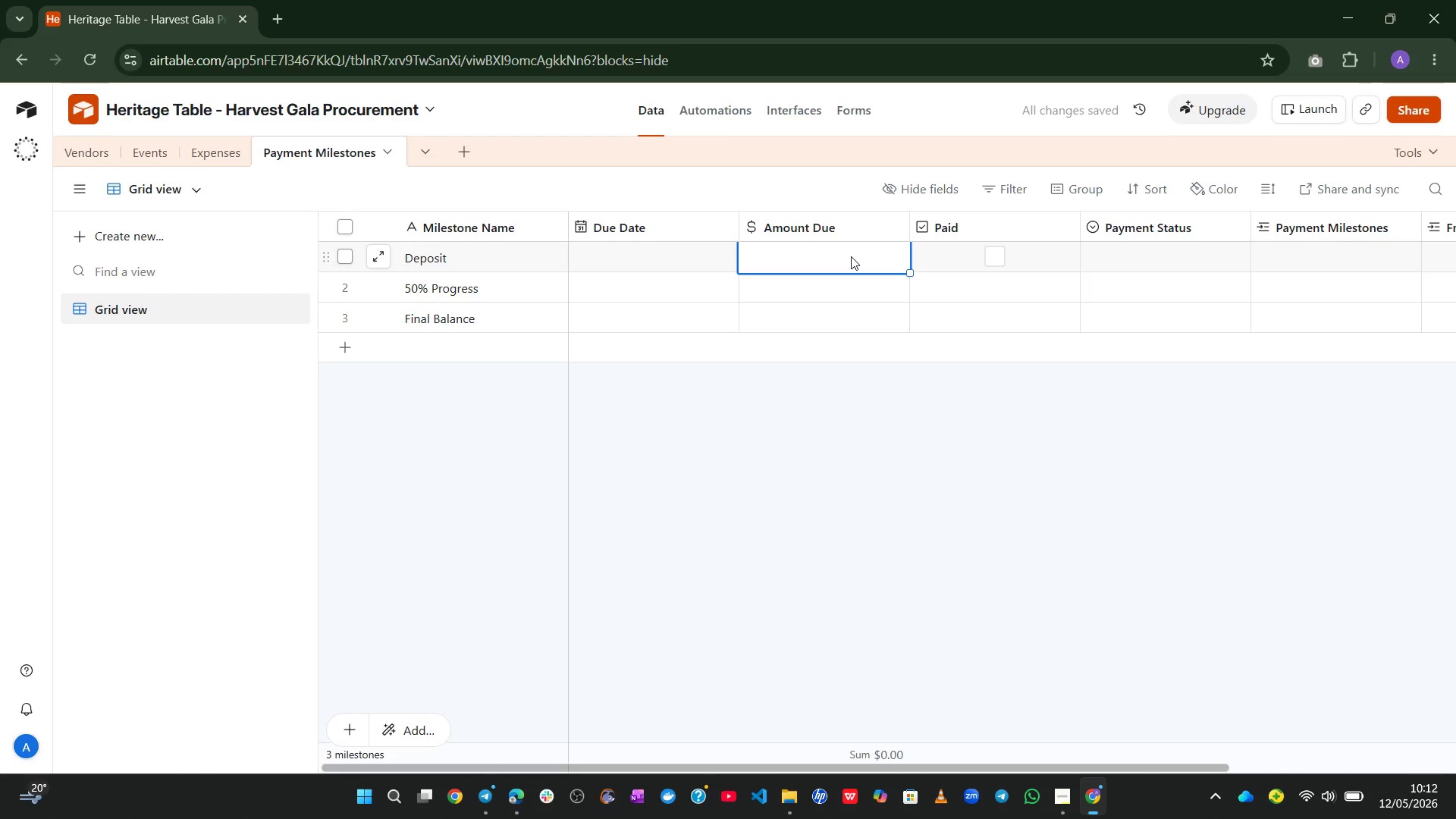 
wait(5.33)
 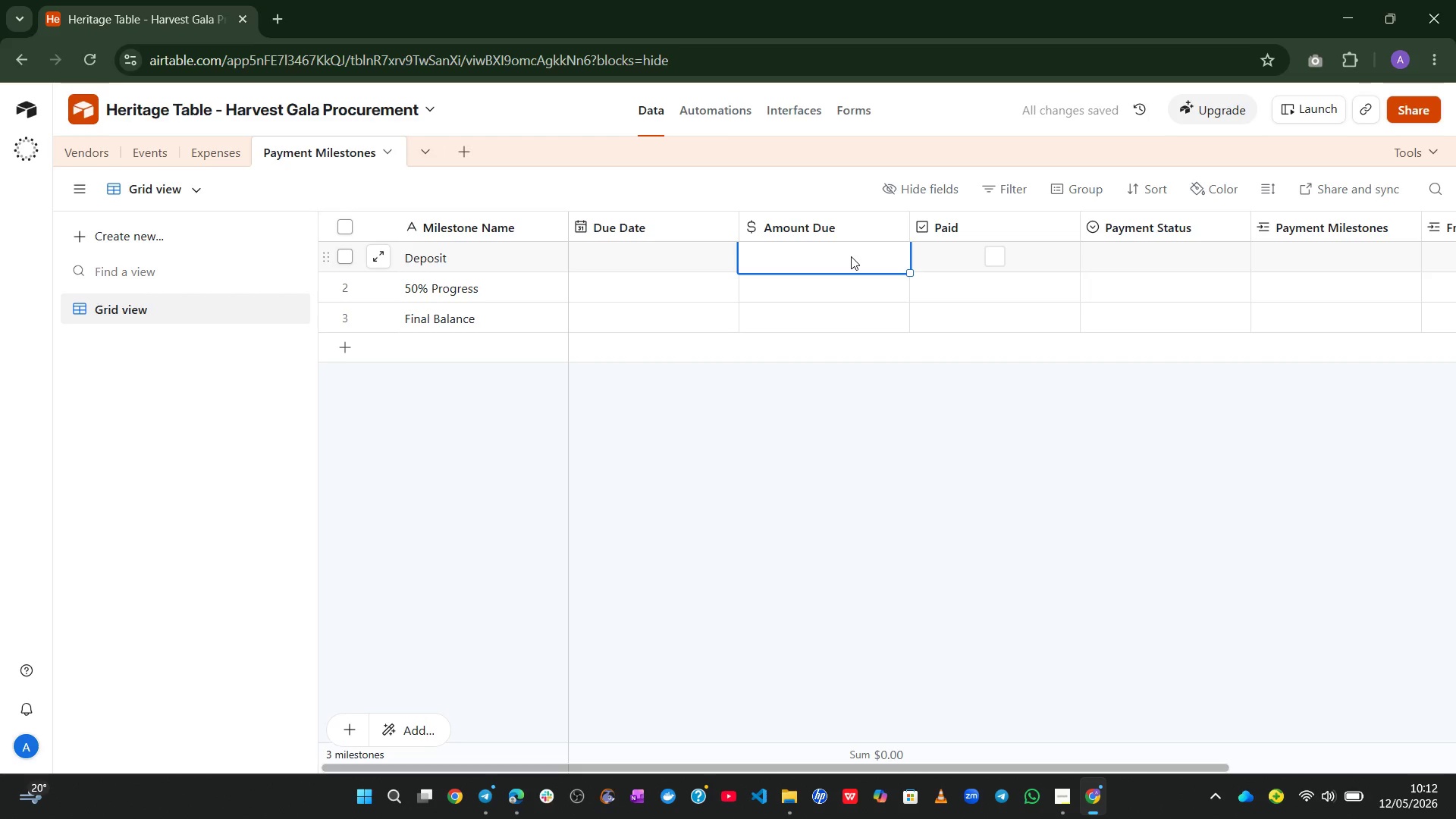 
key(Numpad4)
 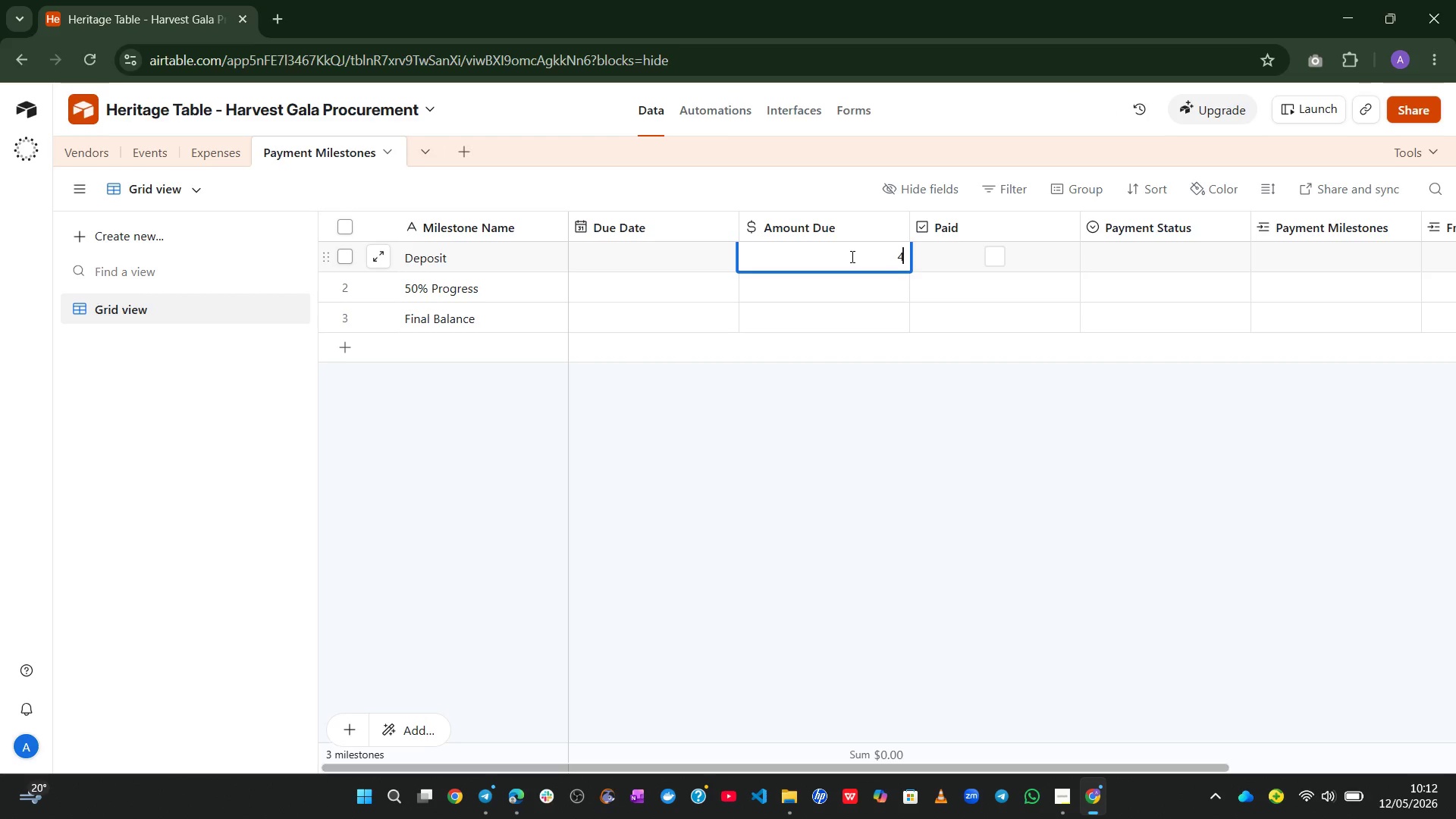 
key(Numpad2)
 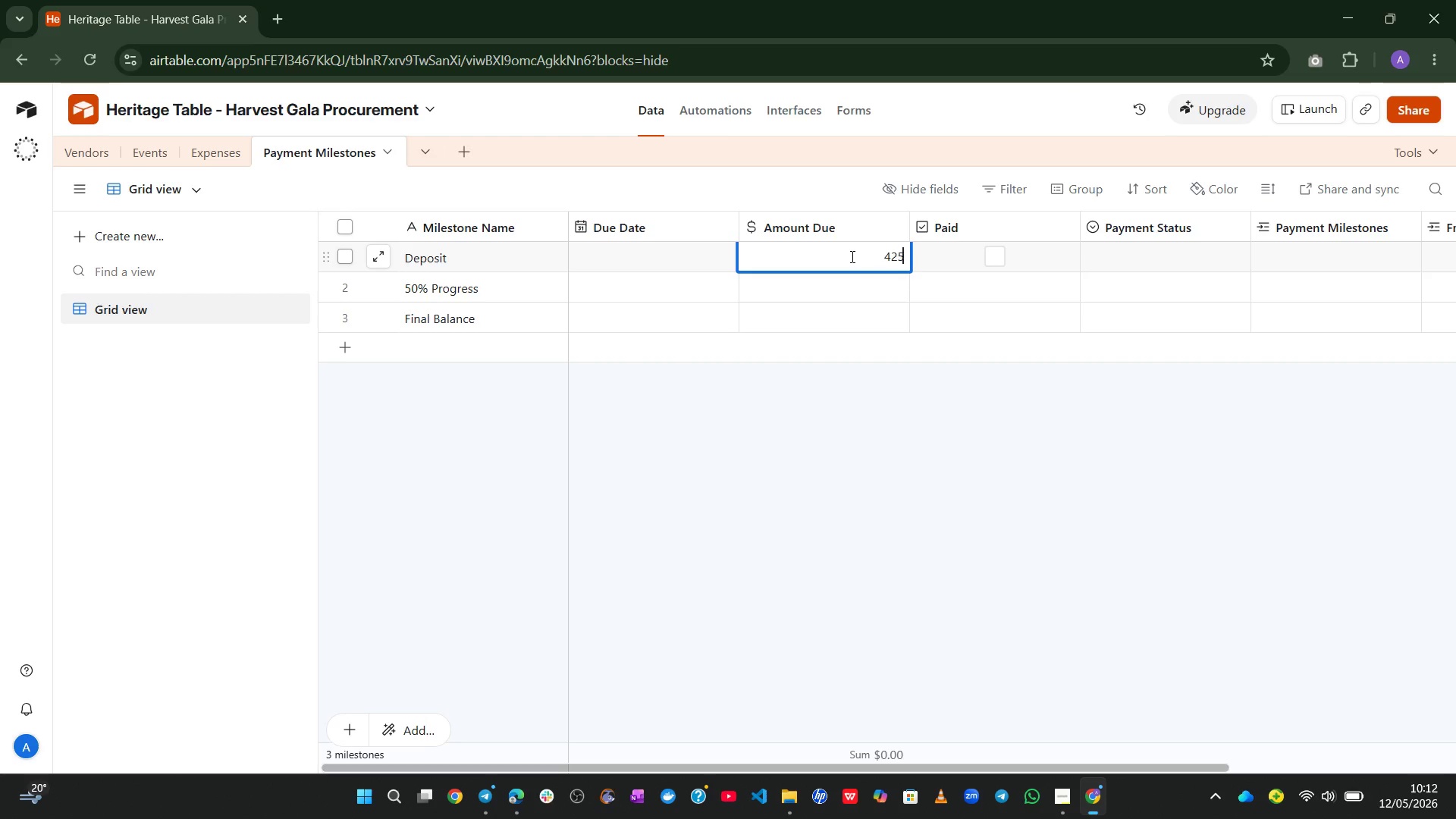 
key(Numpad5)
 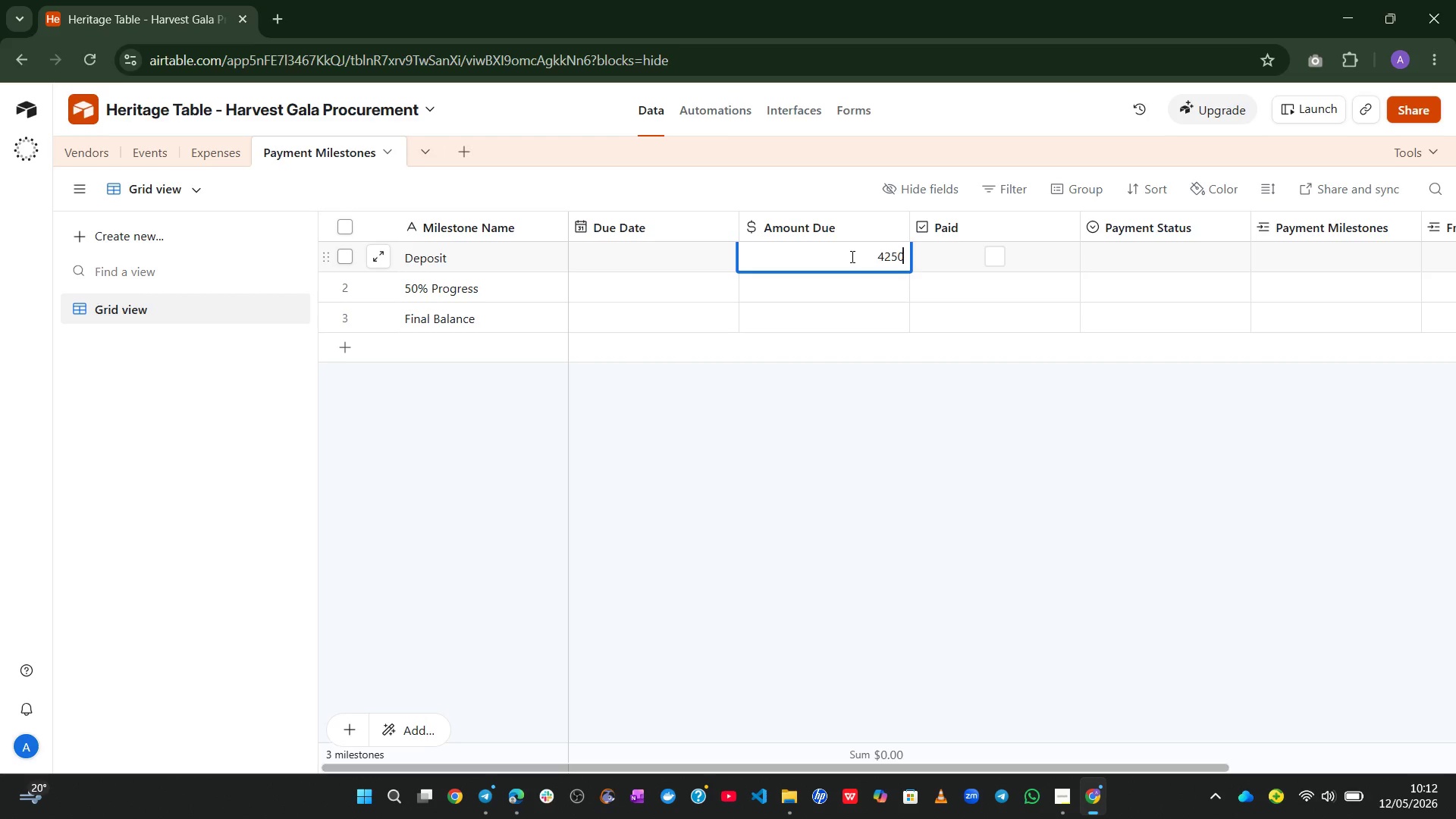 
key(Numpad0)
 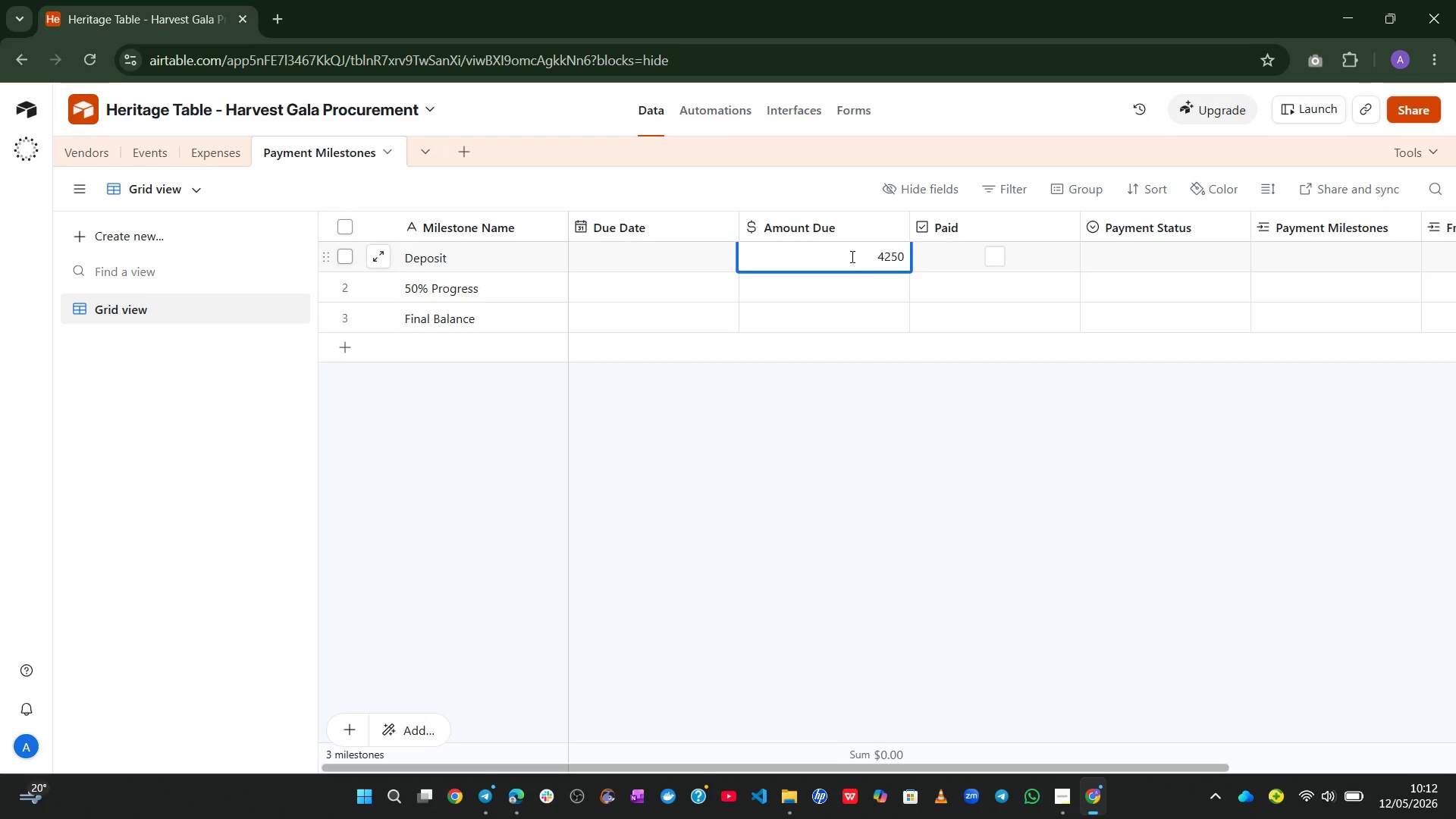 
key(Enter)
 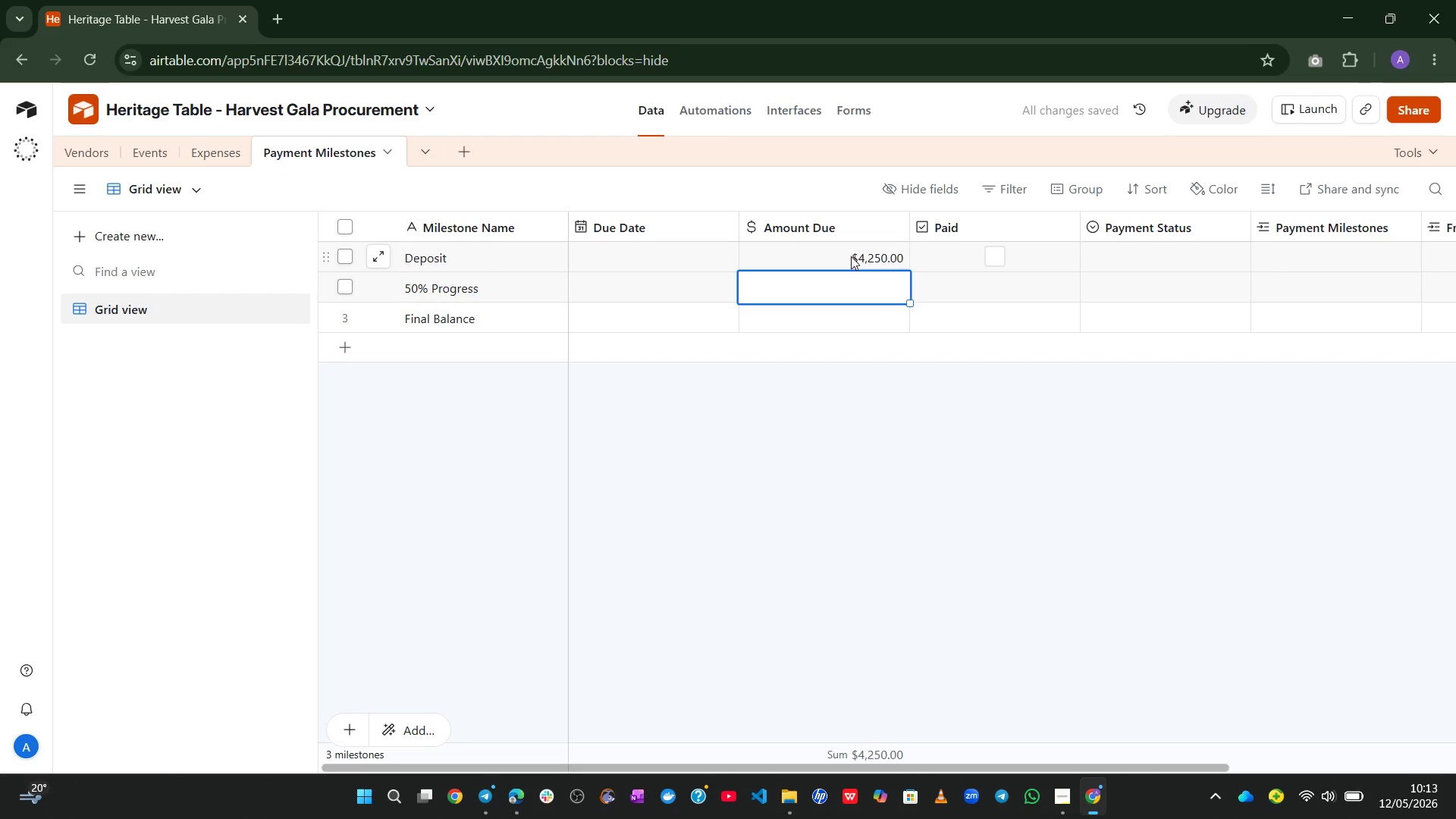 
key(Numpad2)
 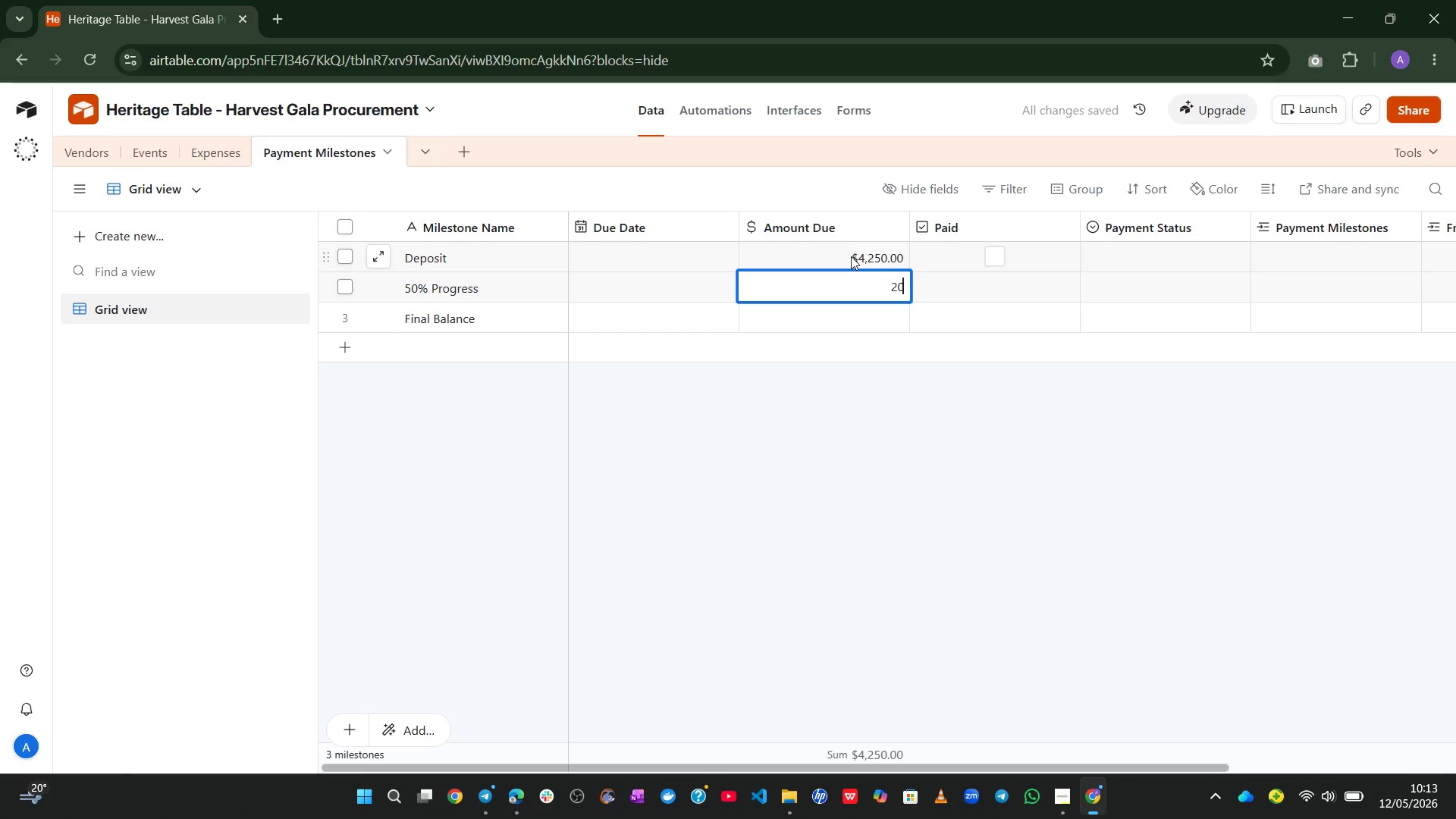 
key(Numpad0)
 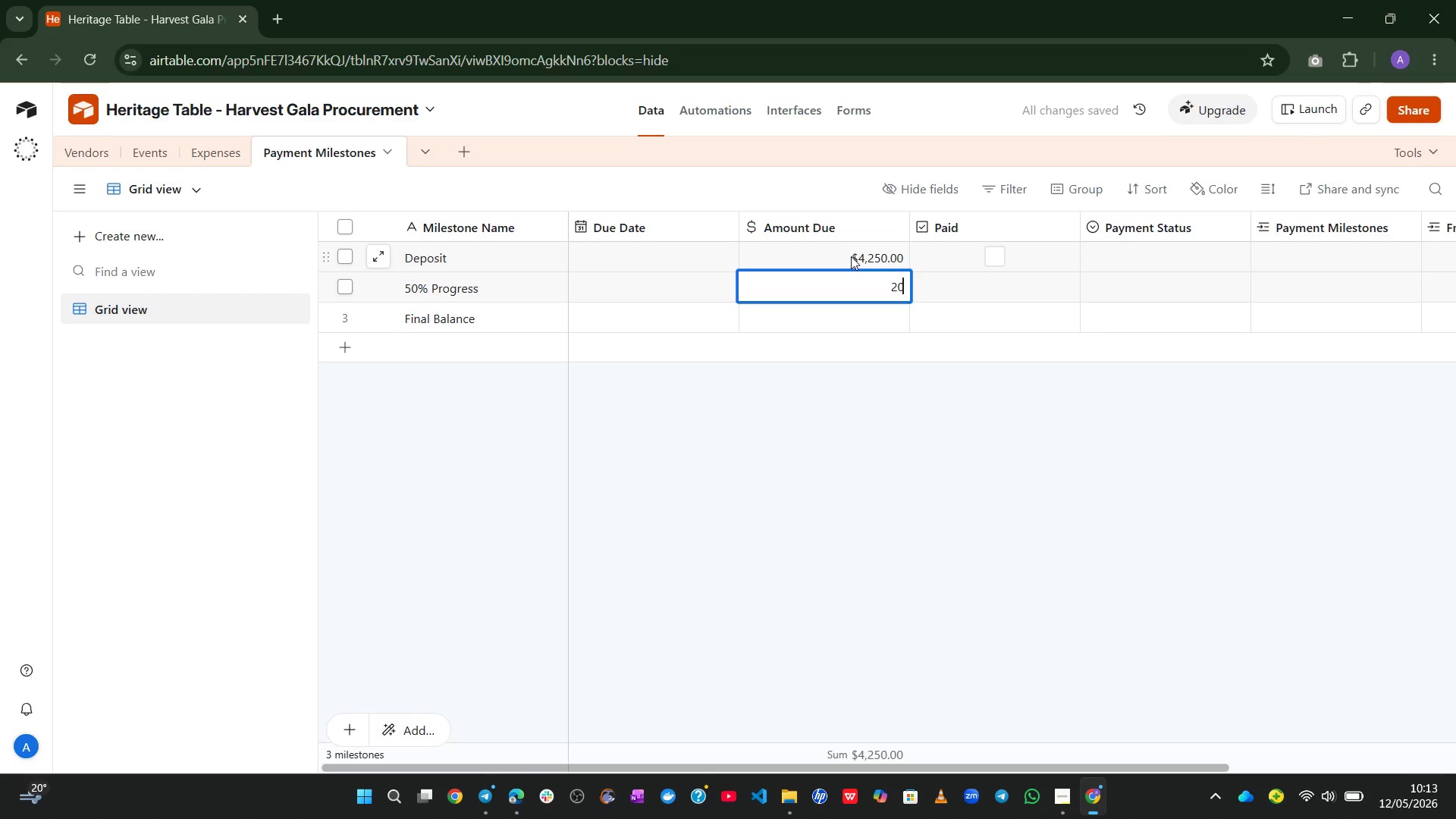 
key(Numpad0)
 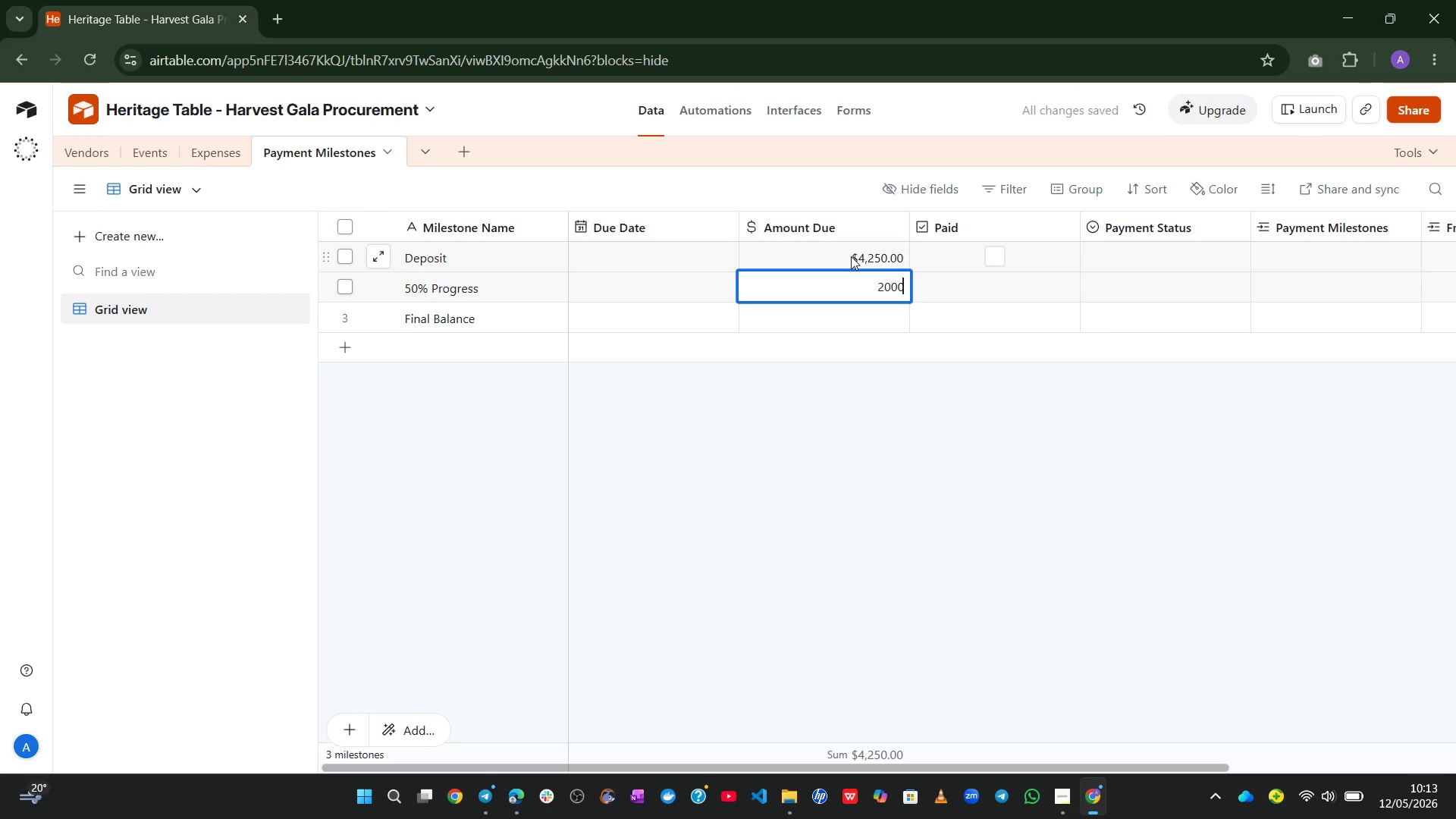 
key(Numpad0)
 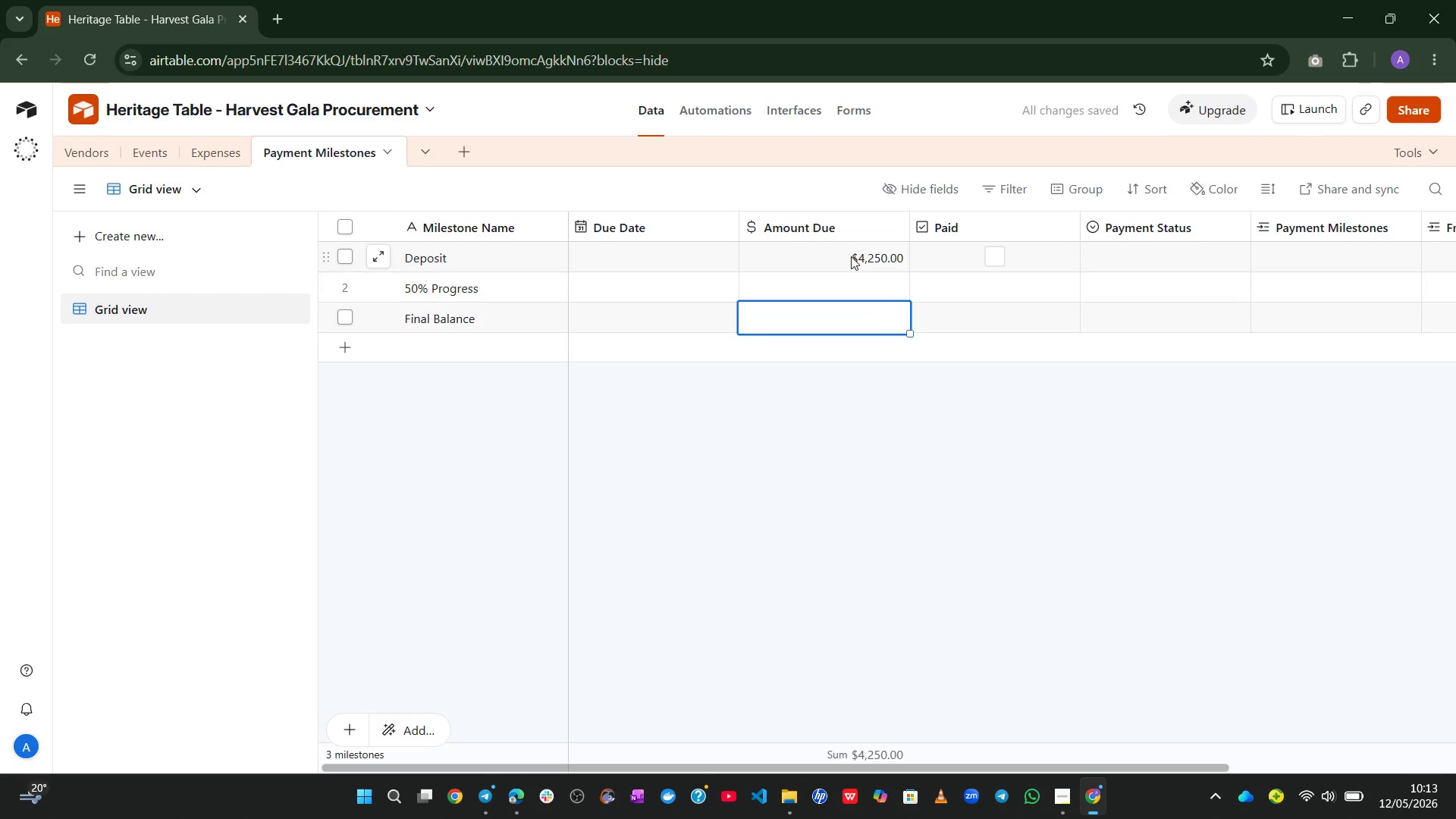 
key(Enter)
 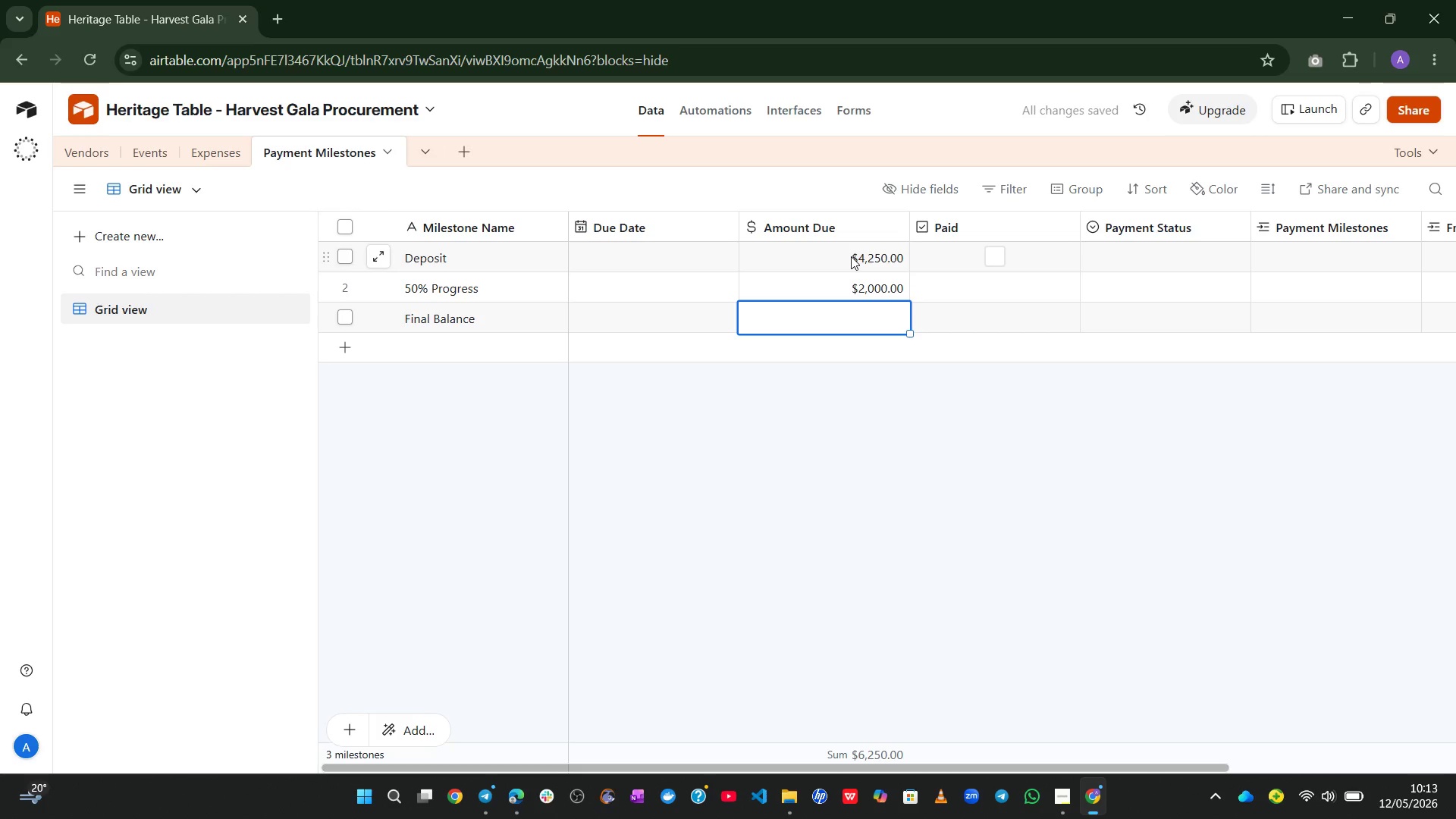 
key(Numpad4)
 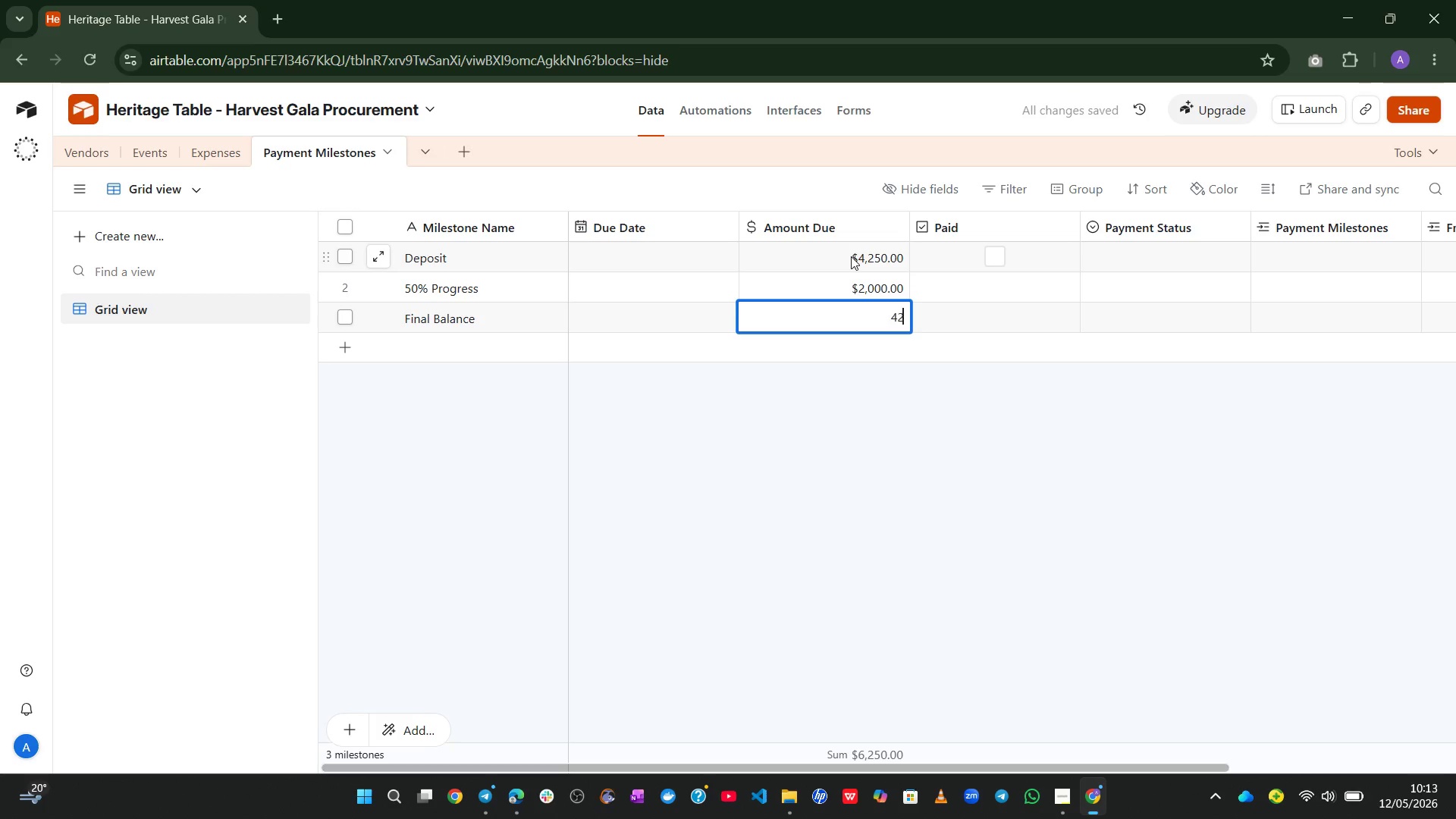 
key(Numpad2)
 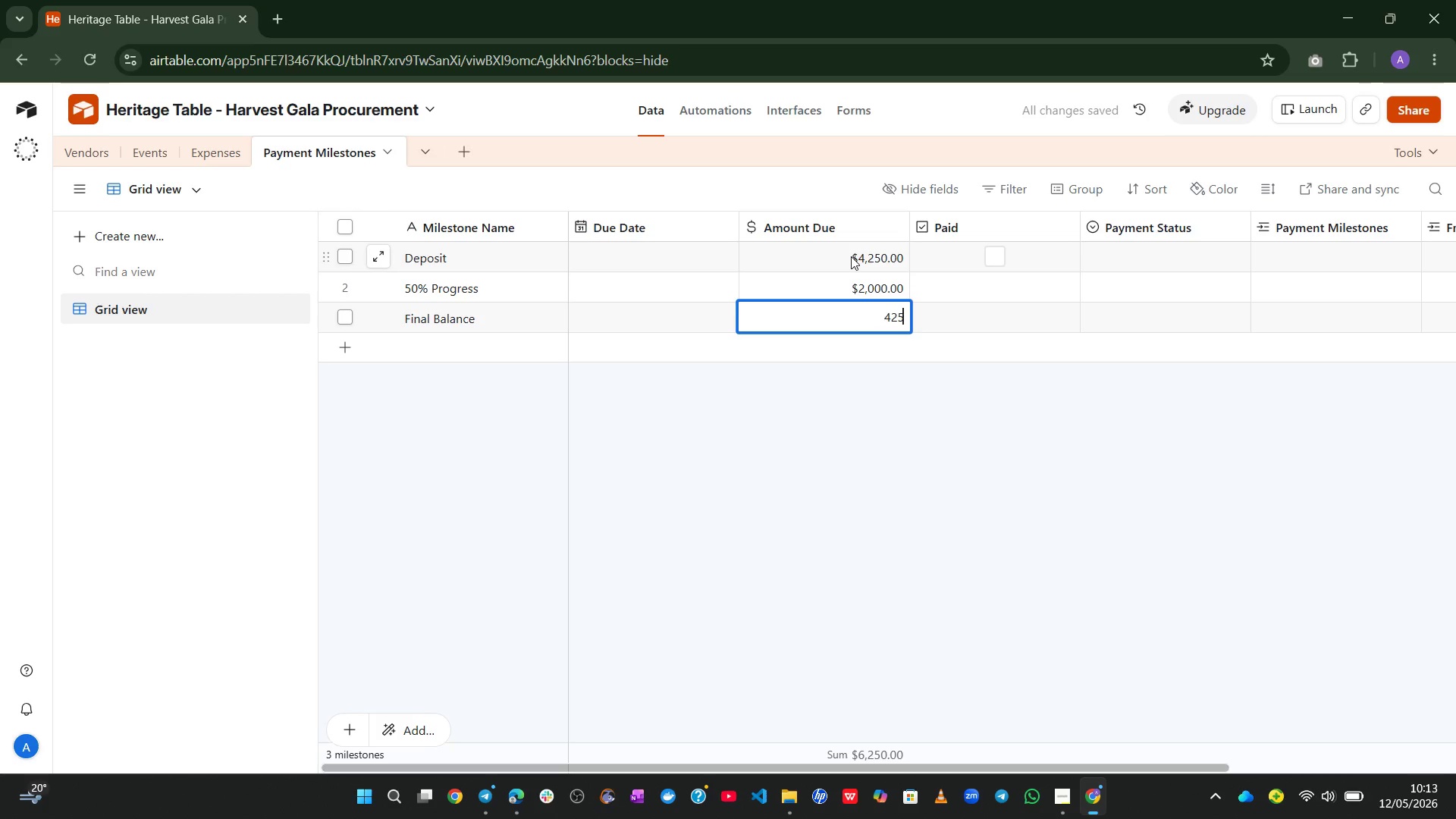 
key(Numpad5)
 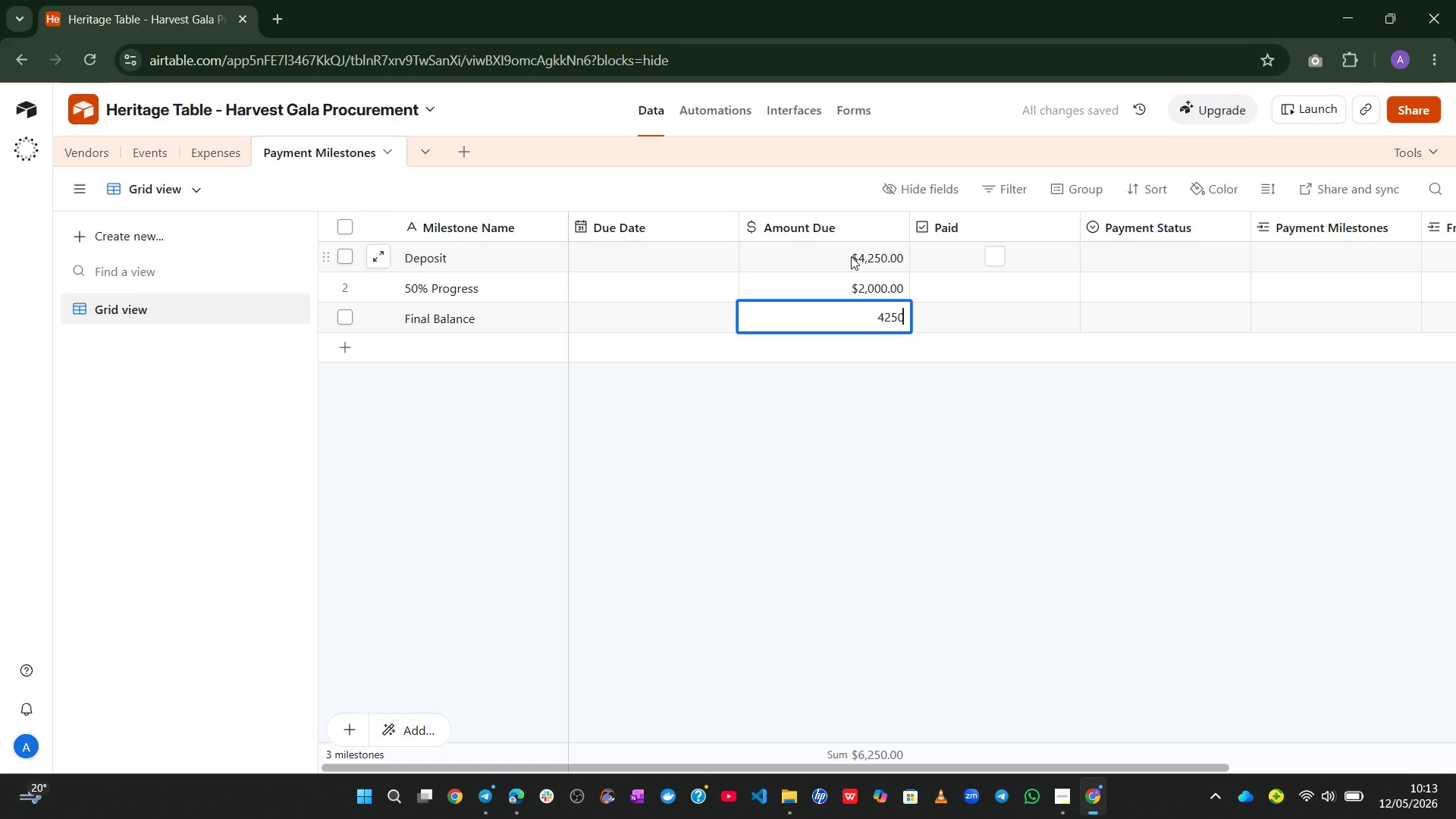 
key(Numpad0)
 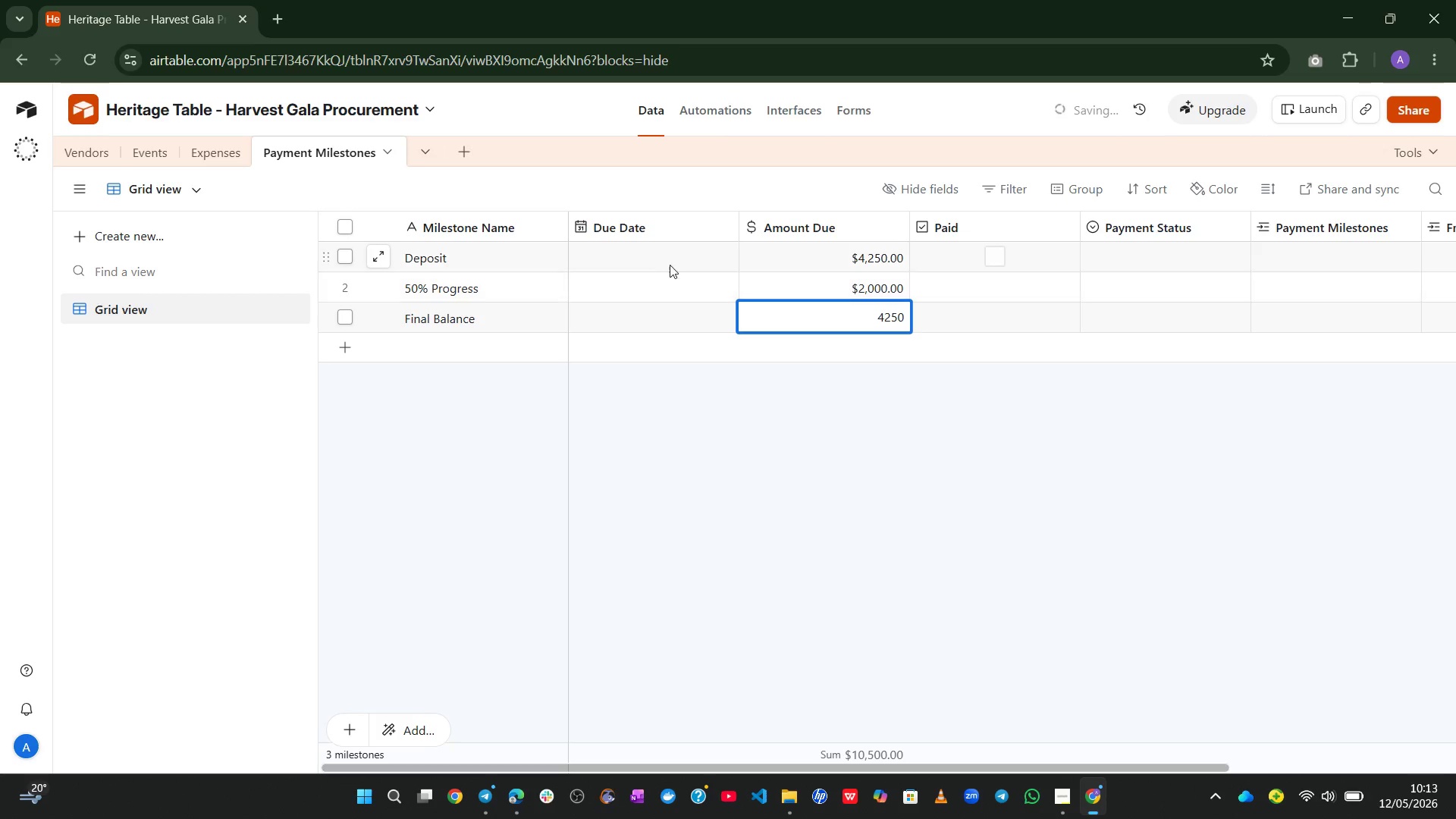 
left_click([666, 253])
 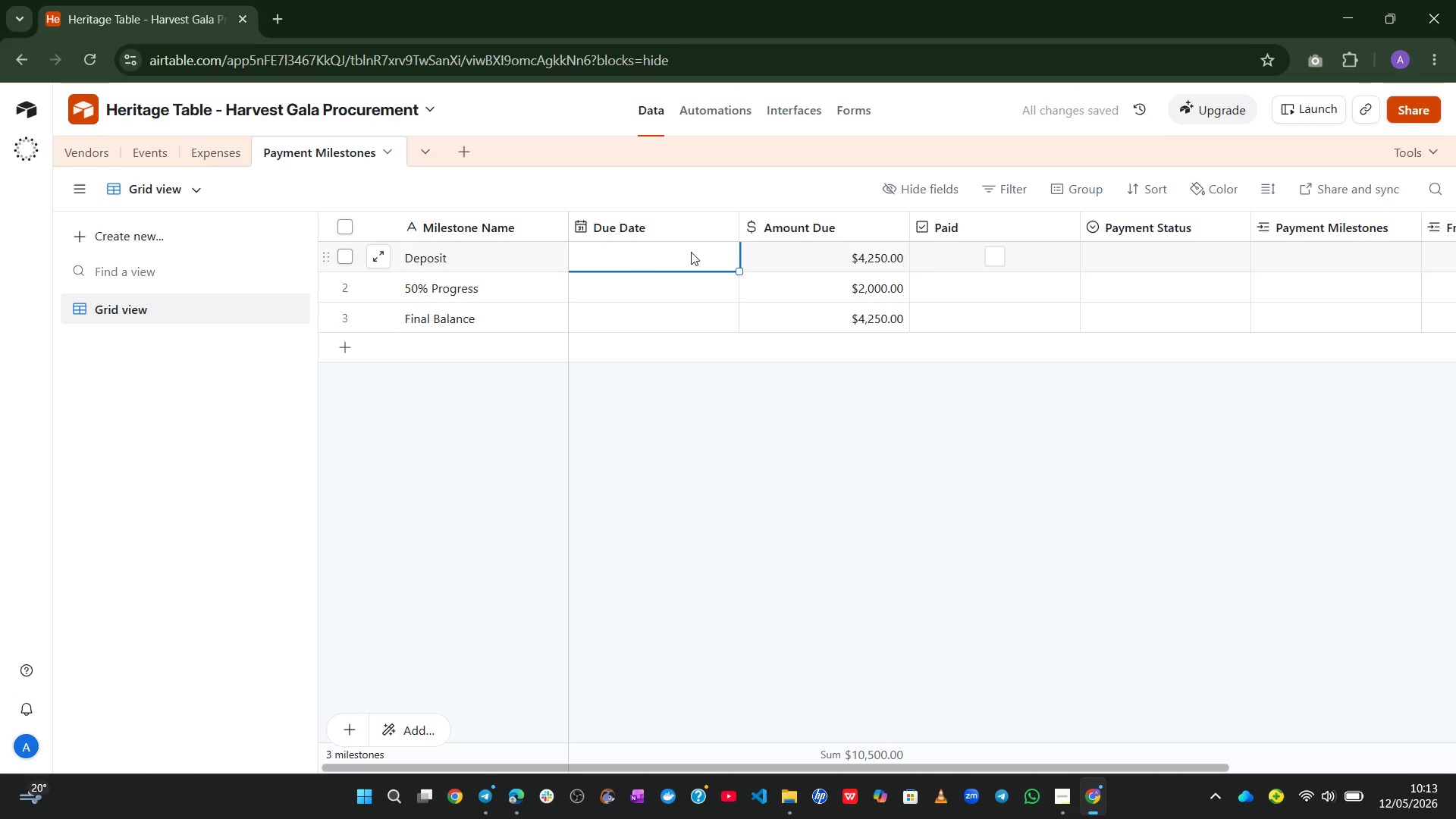 
left_click([638, 254])
 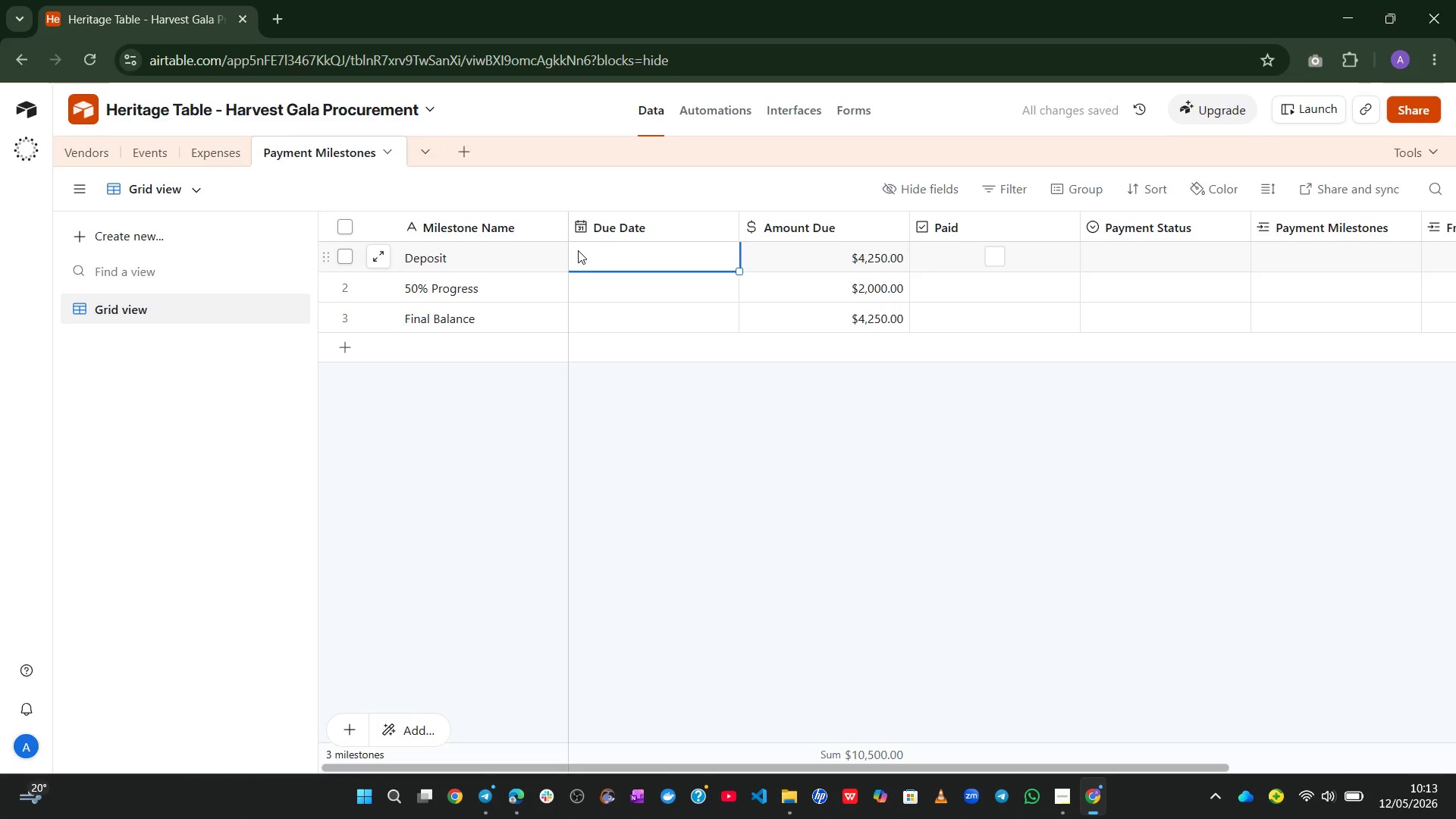 
key(Numpad1)